 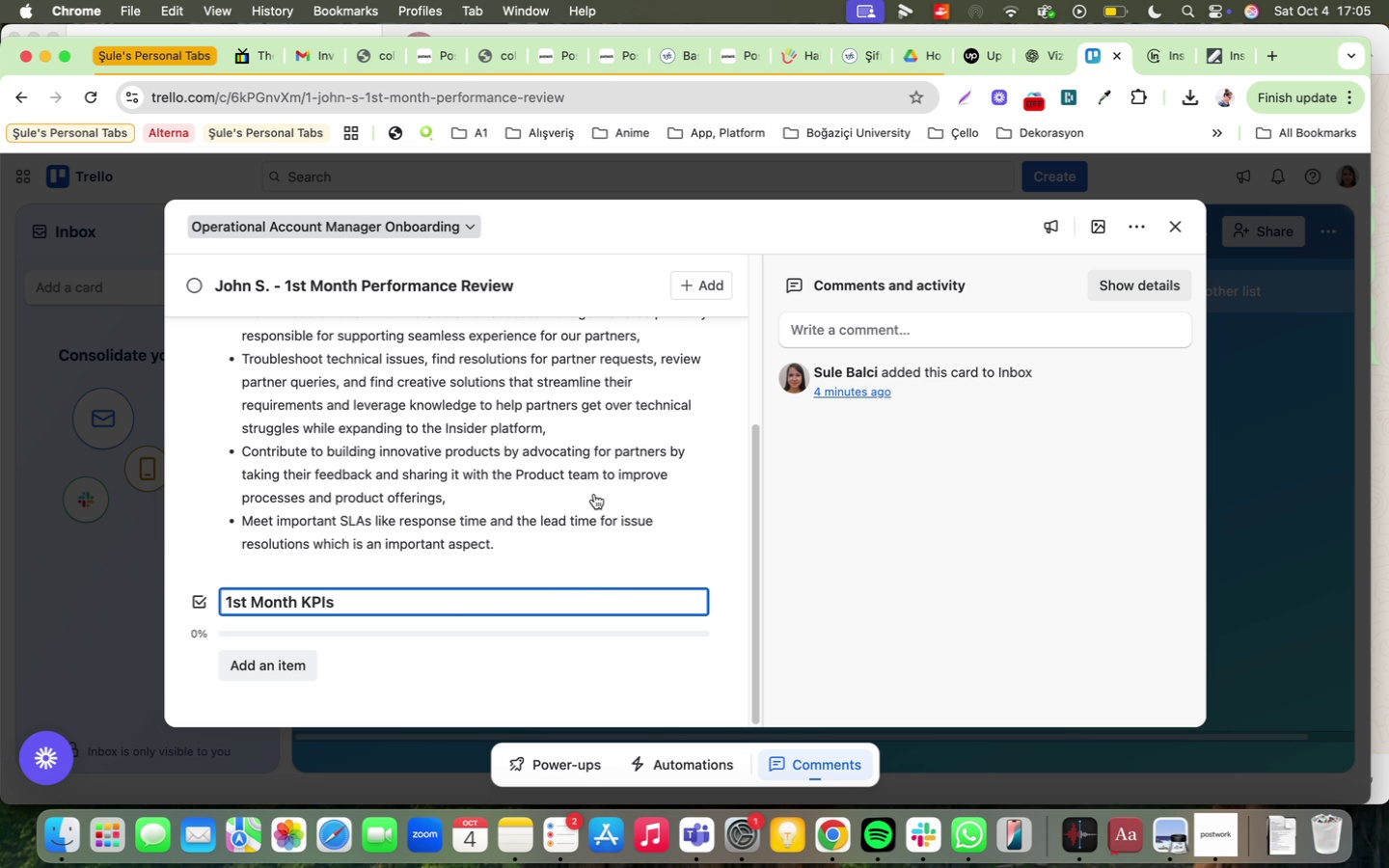 
double_click([298, 598])
 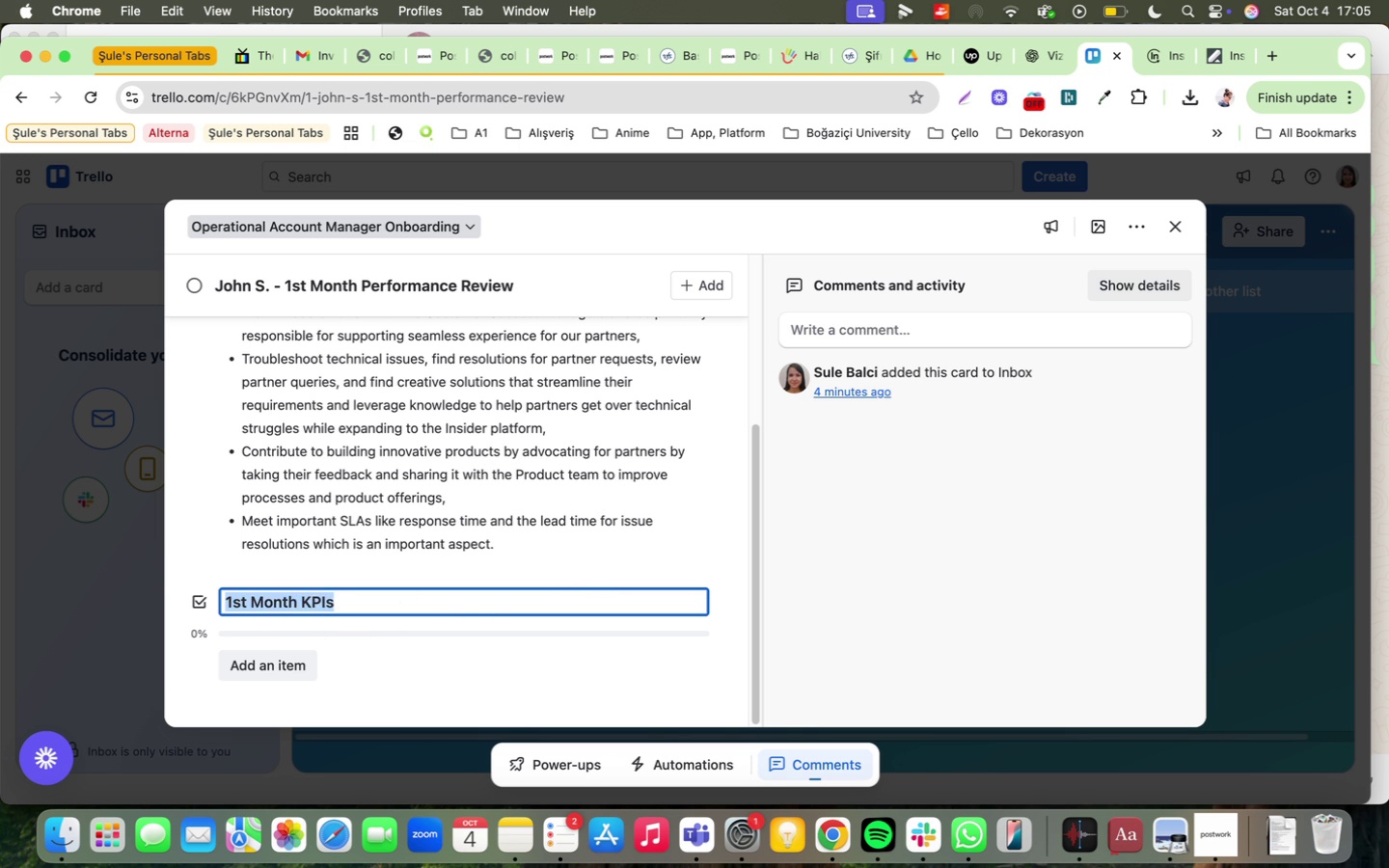 
type(1st Month)
 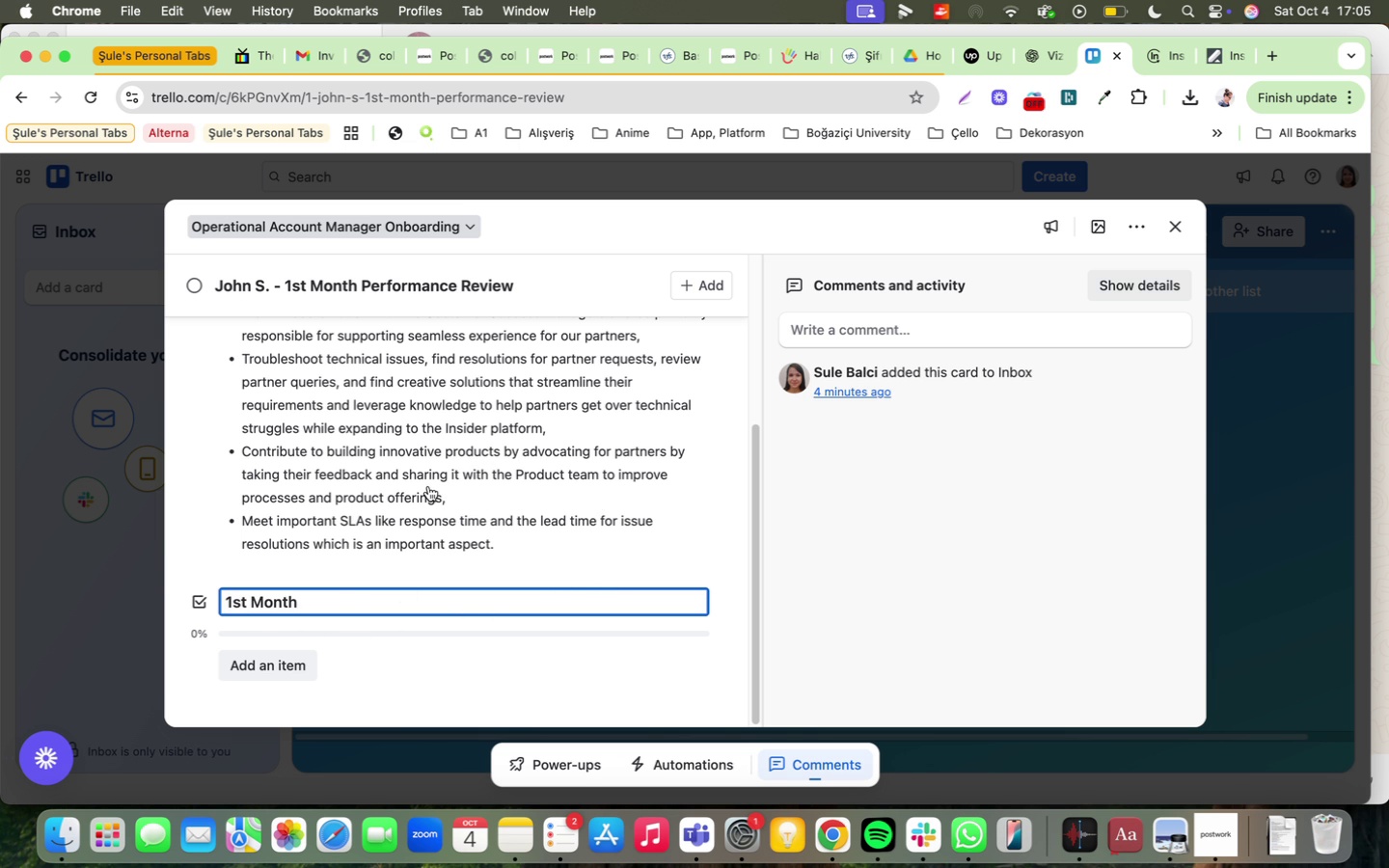 
key(Meta+CommandLeft)
 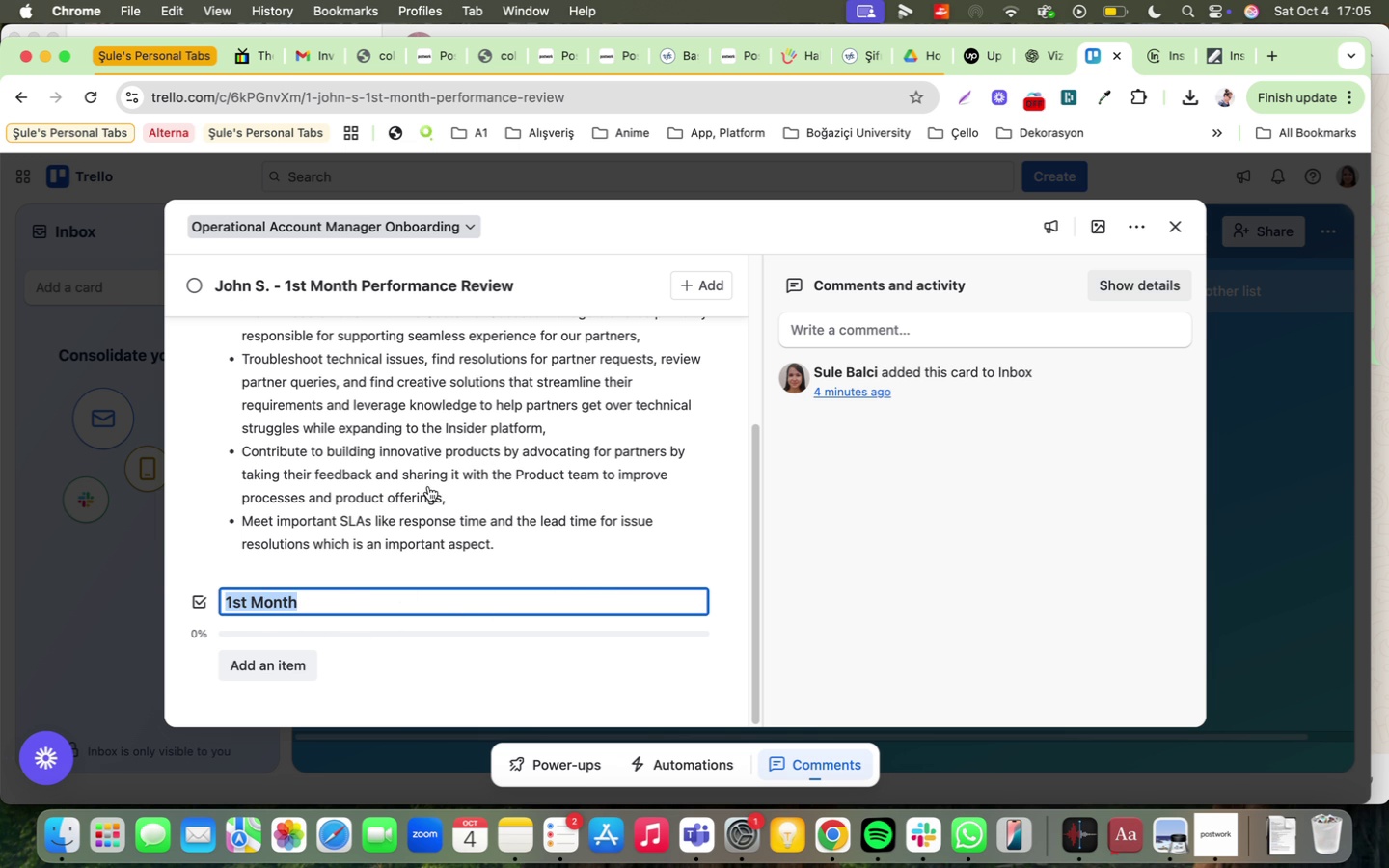 
key(Meta+A)
 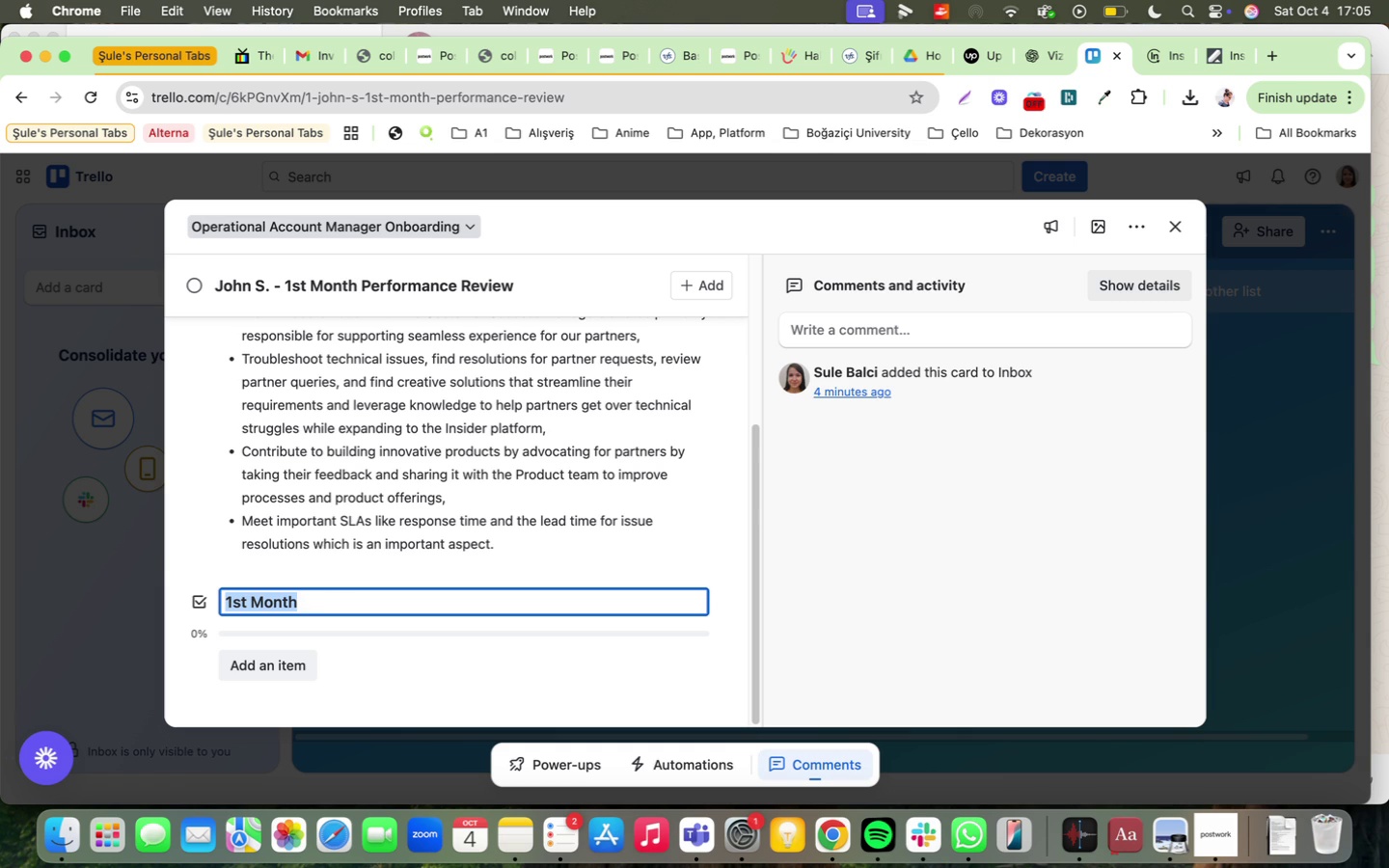 
key(ArrowRight)
 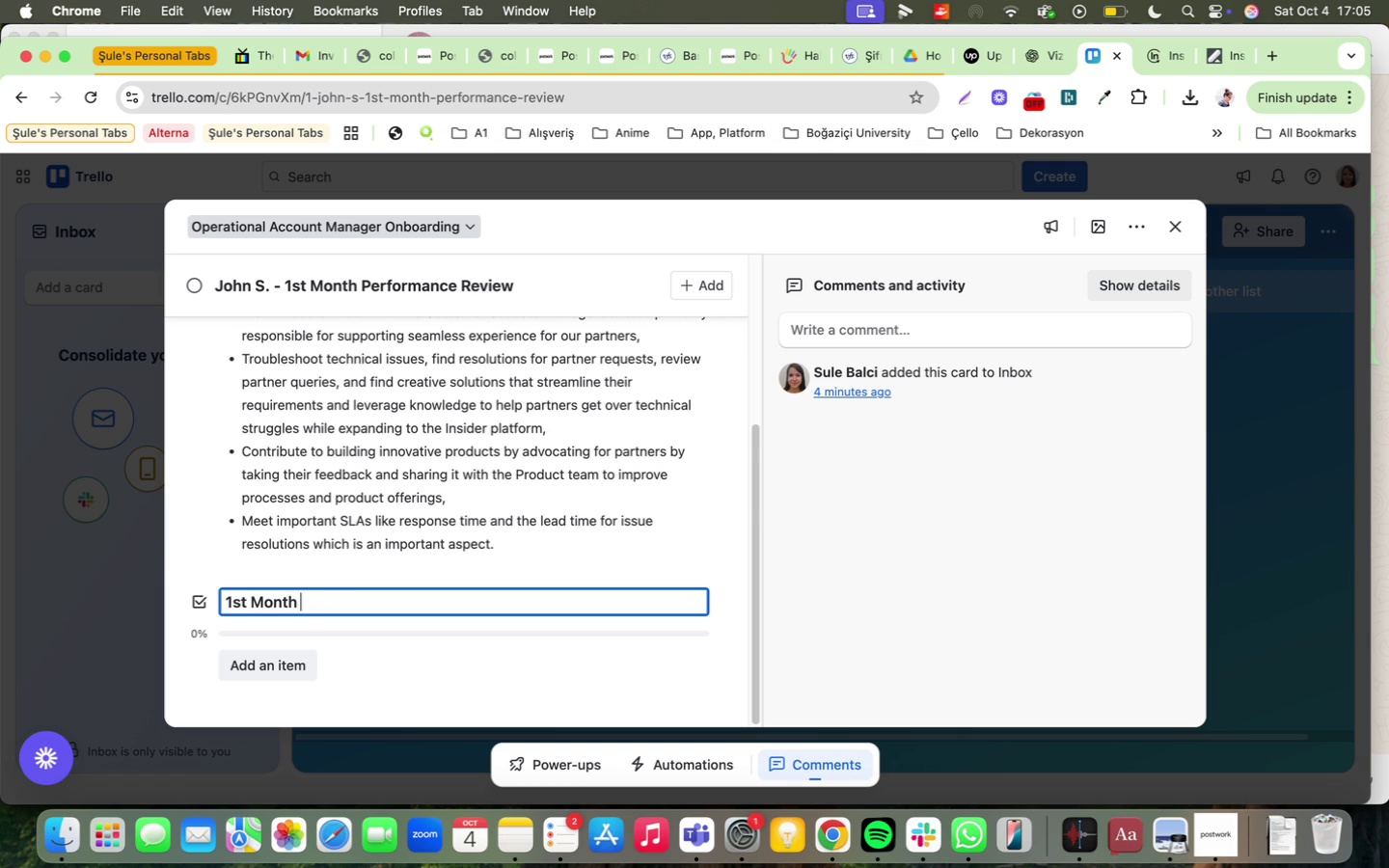 
type( Checkl'st )
 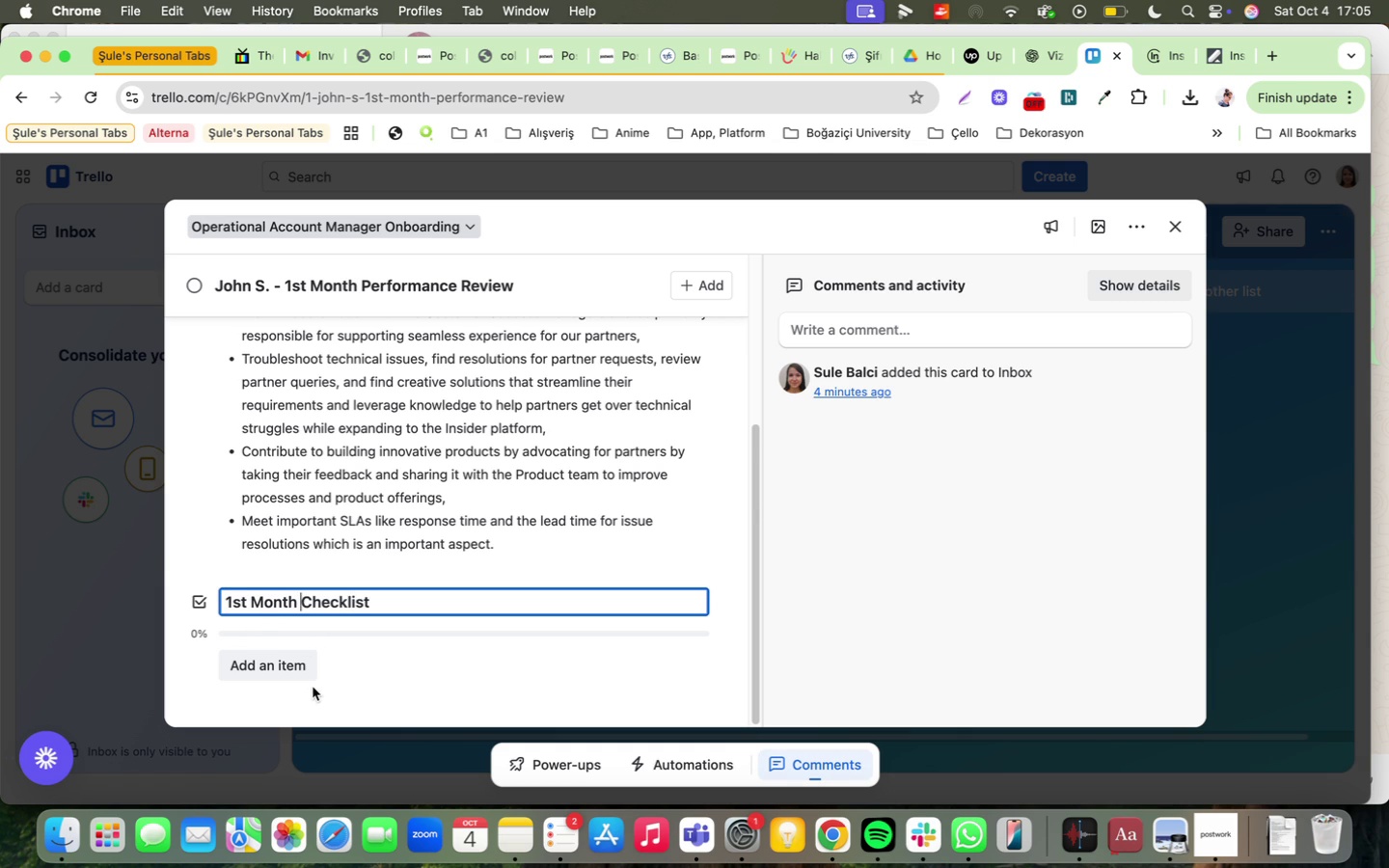 
type(Onboard'ng Expectat'ons )
 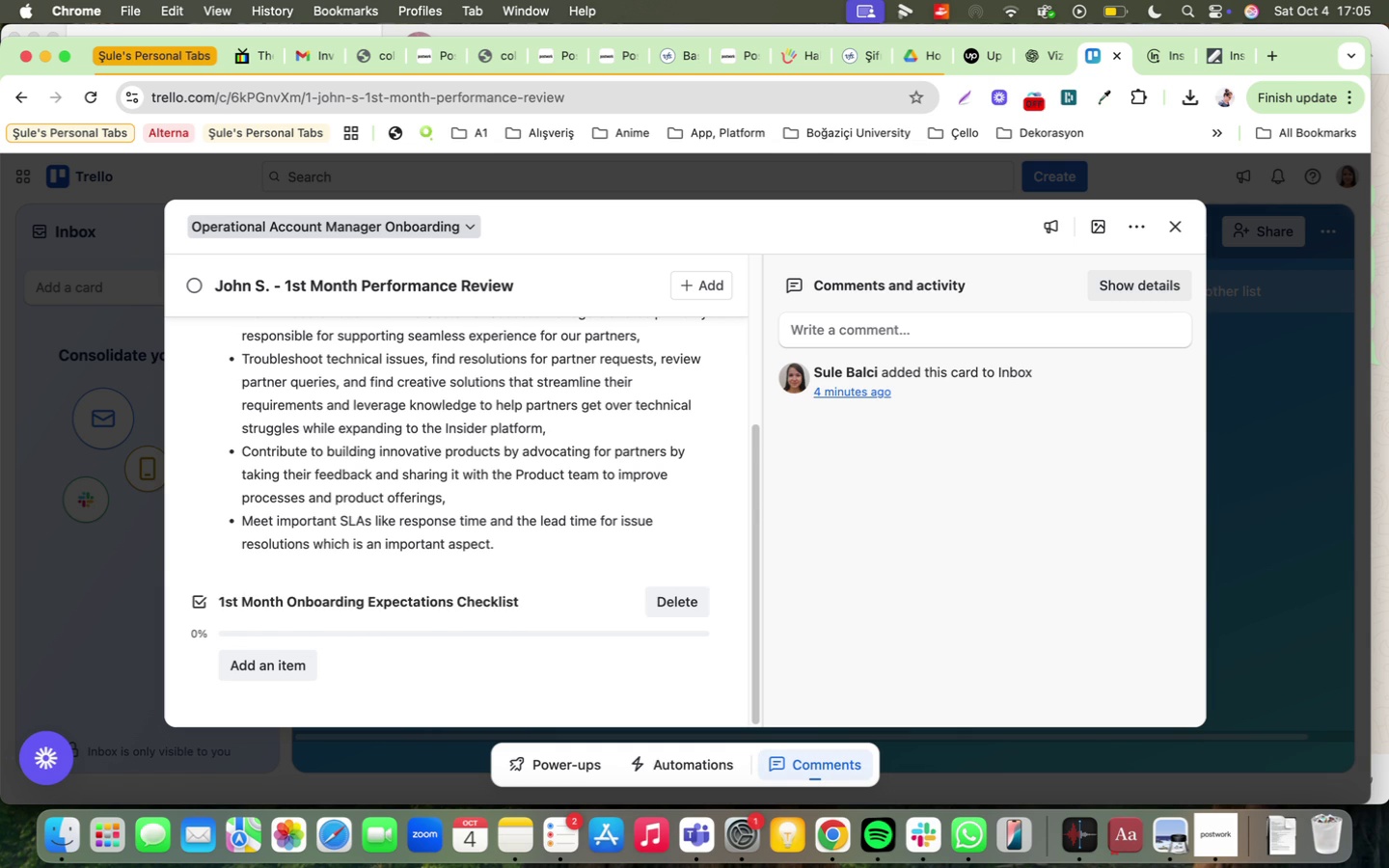 
key(Enter)
 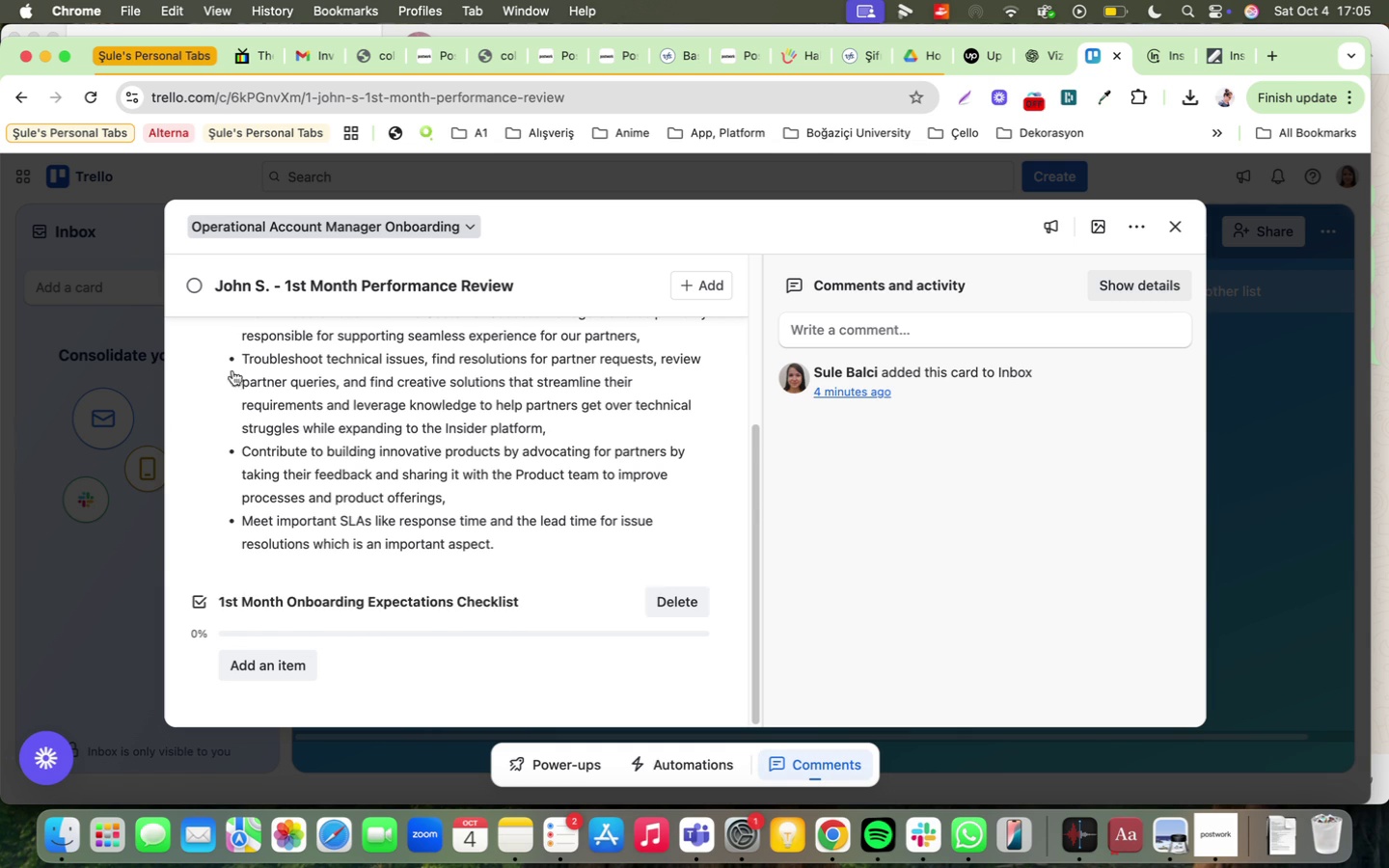 
scroll: coordinate [354, 445], scroll_direction: down, amount: 2.0
 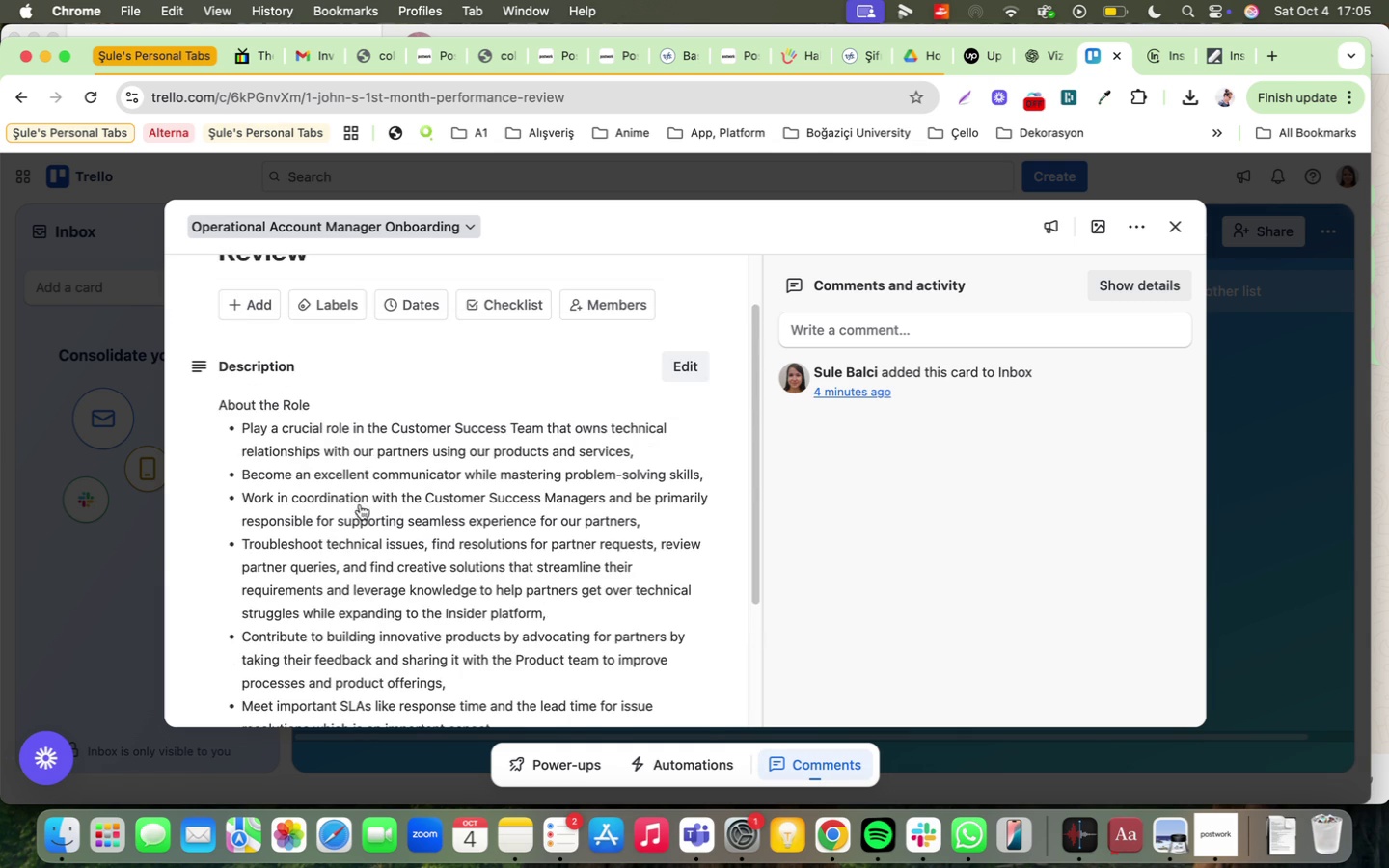 
left_click([361, 503])
 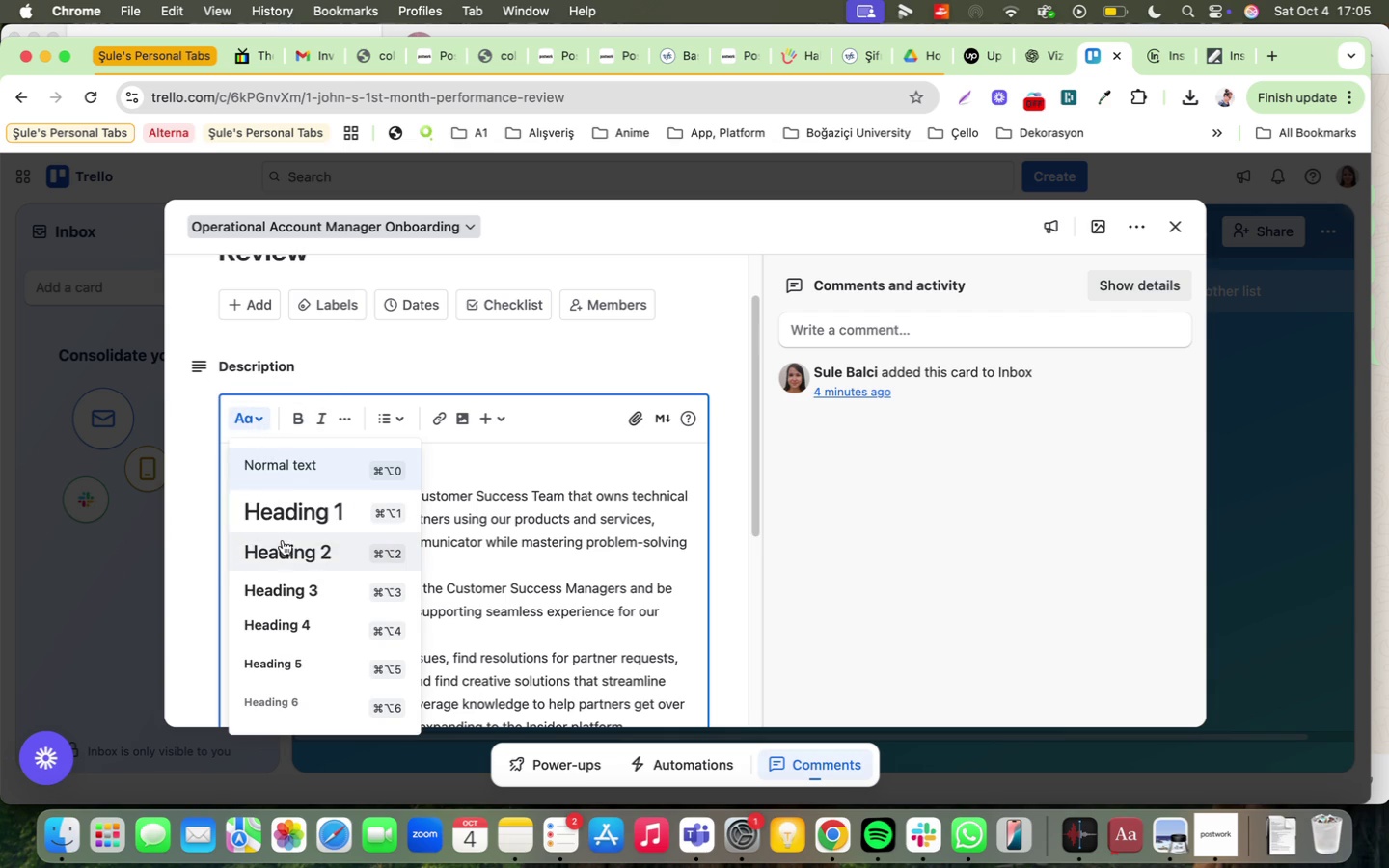 
left_click([286, 543])
 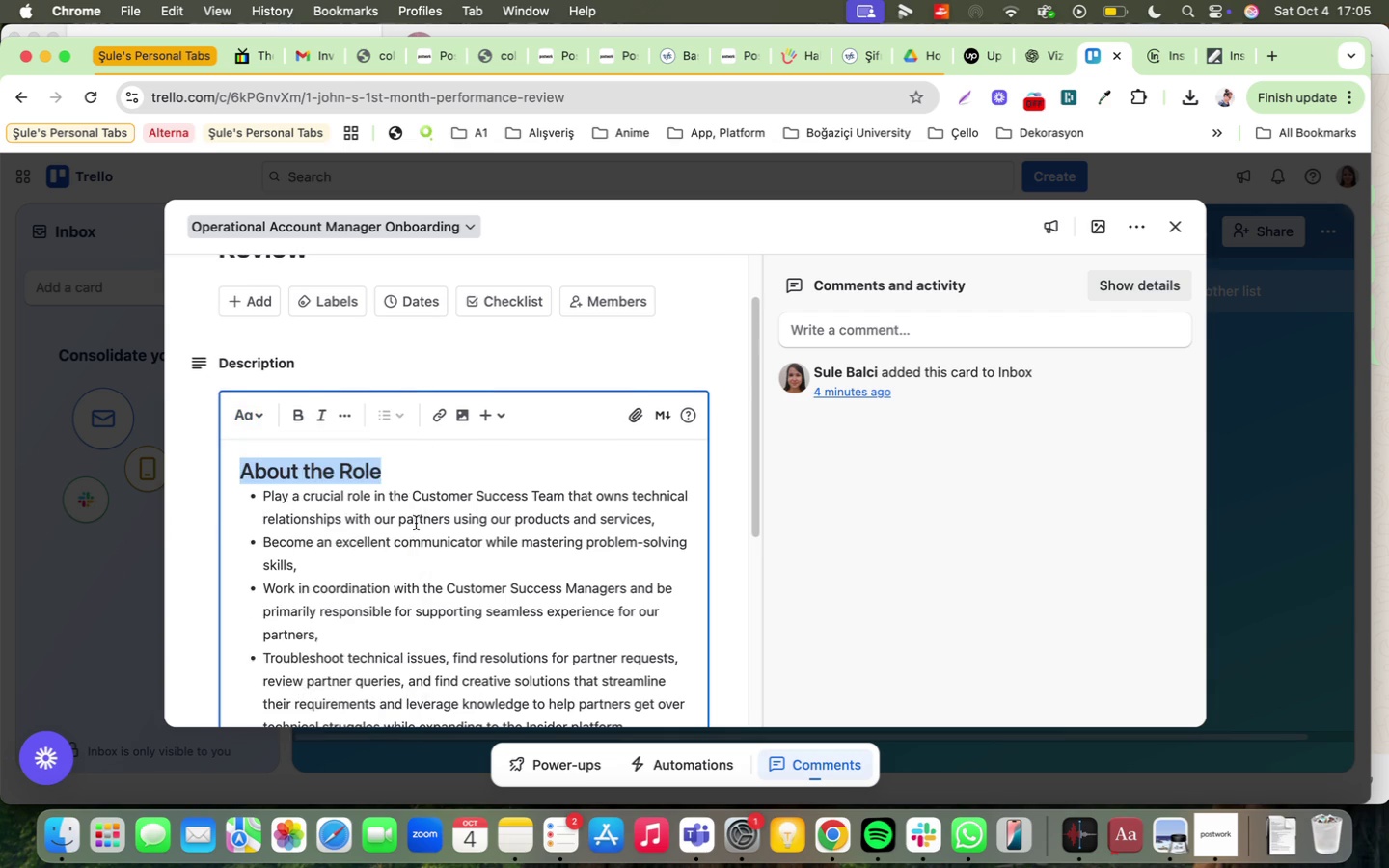 
scroll: coordinate [492, 539], scroll_direction: down, amount: 10.0
 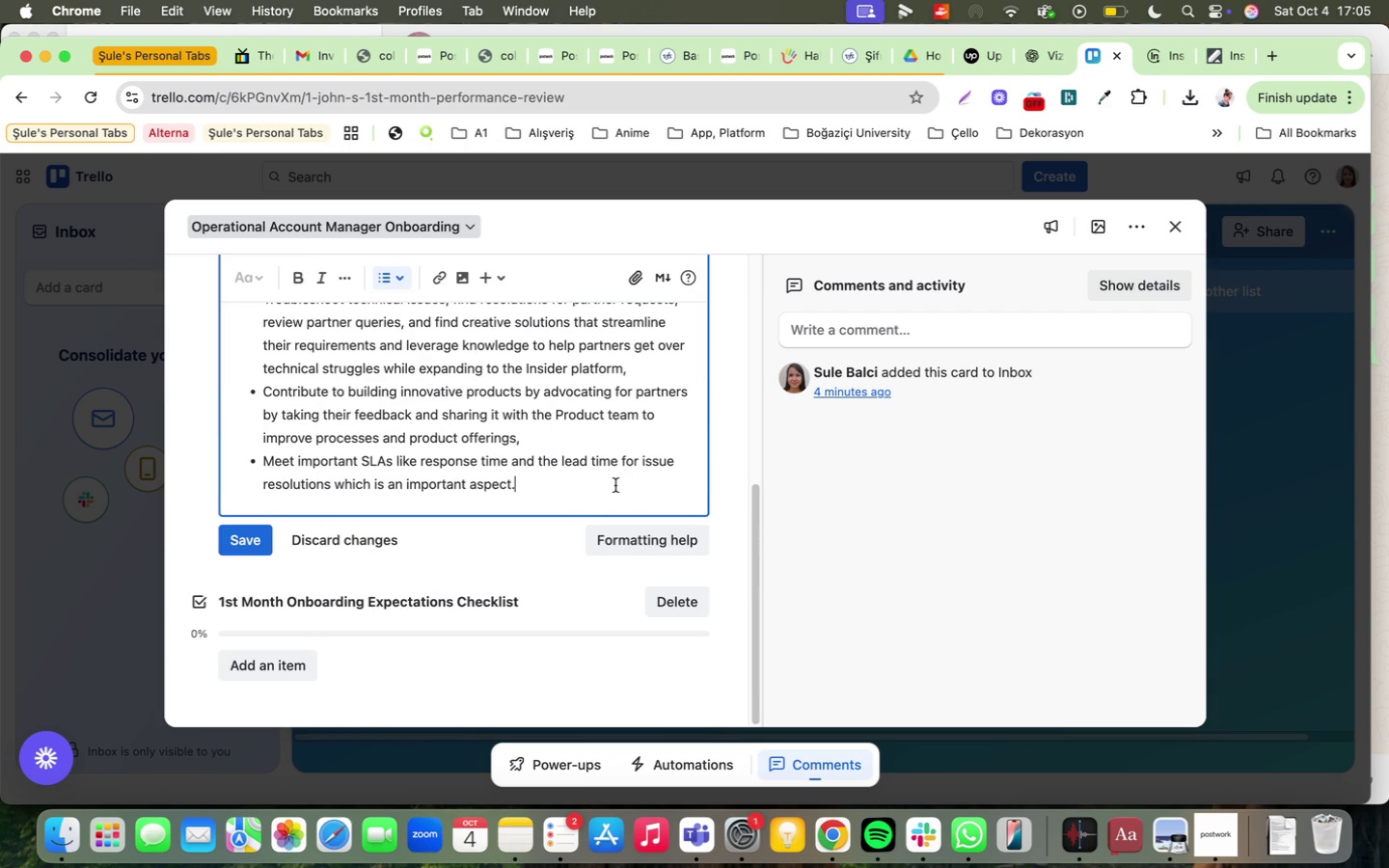 
key(Enter)
 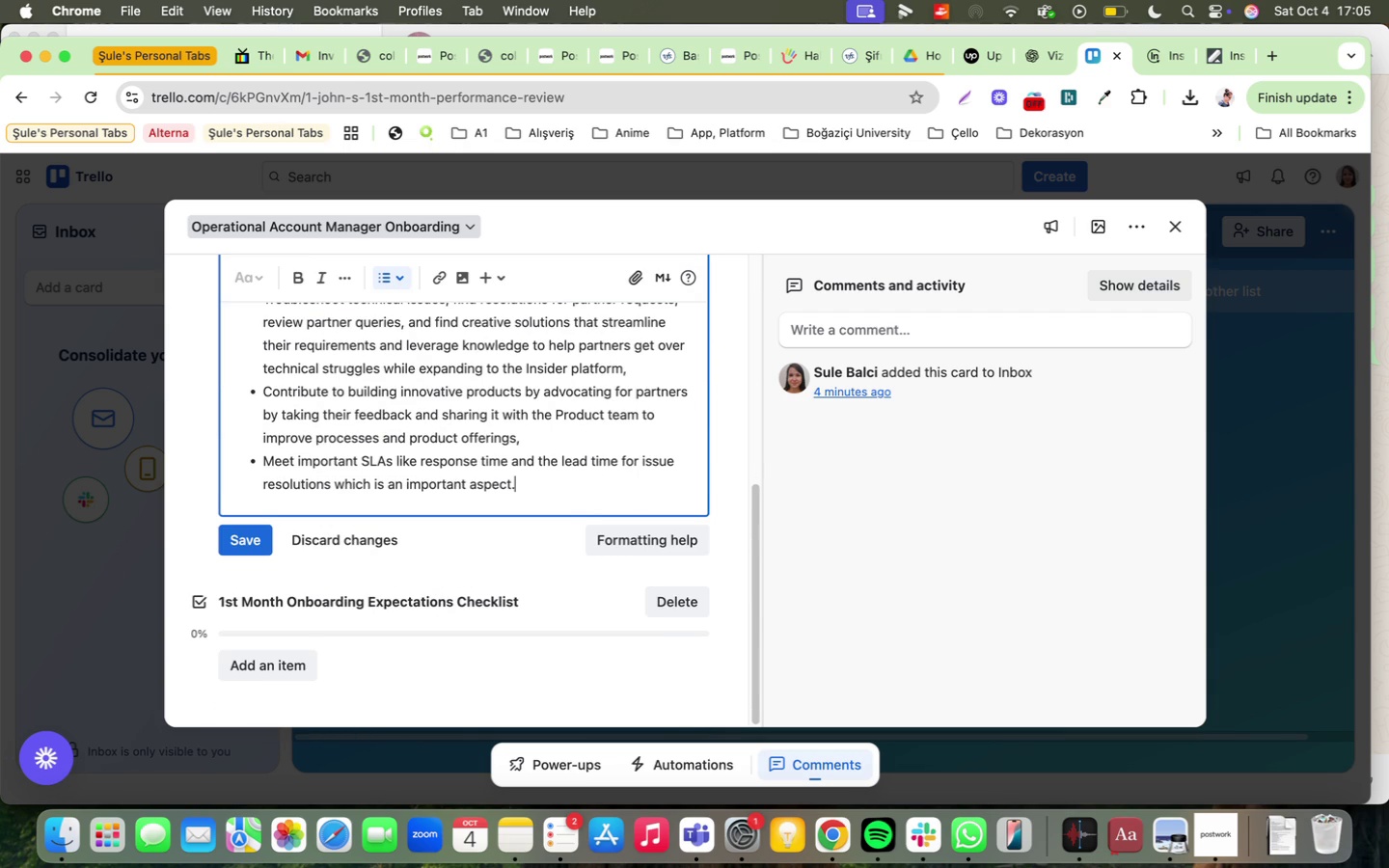 
key(Backspace)
 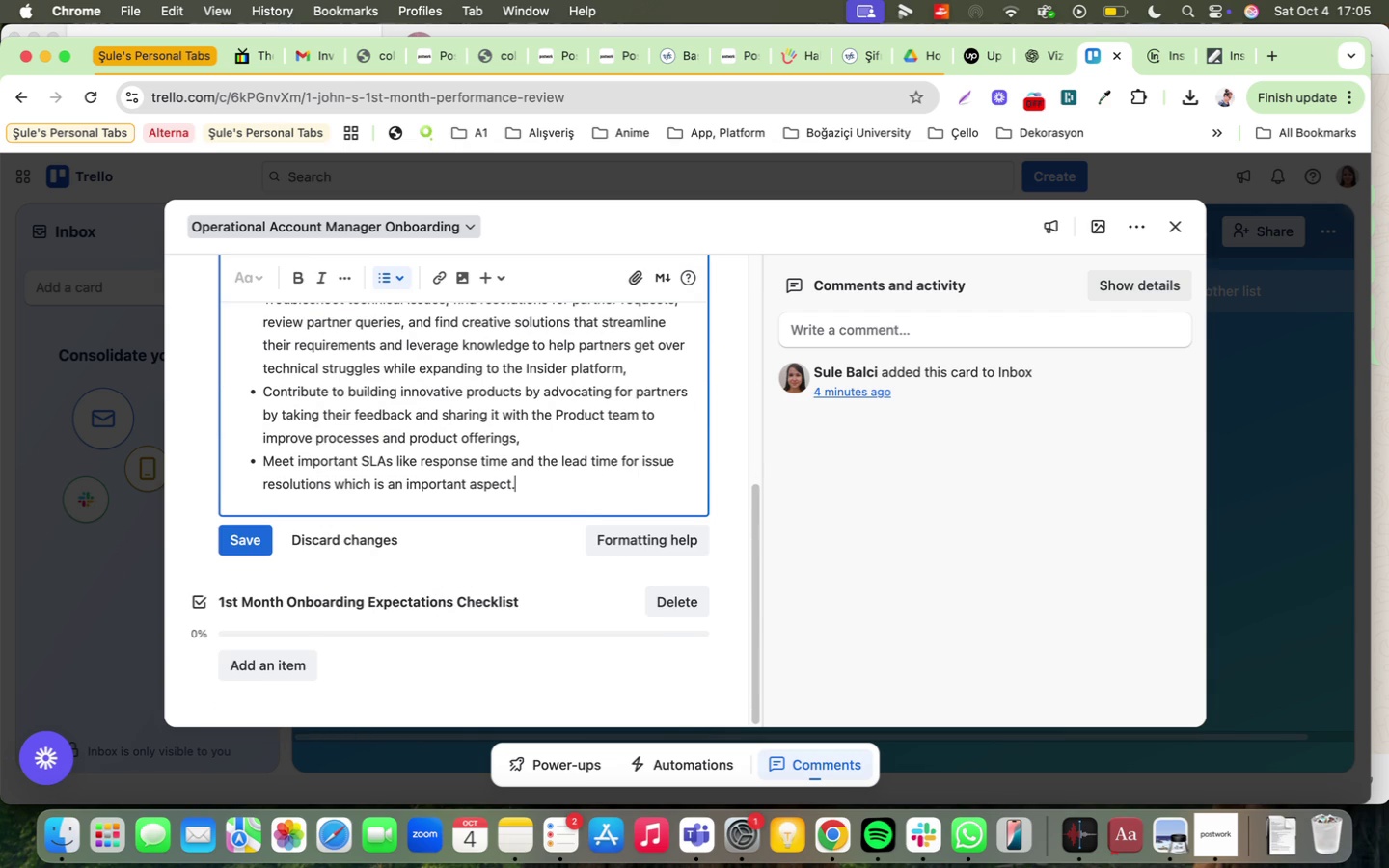 
key(Enter)
 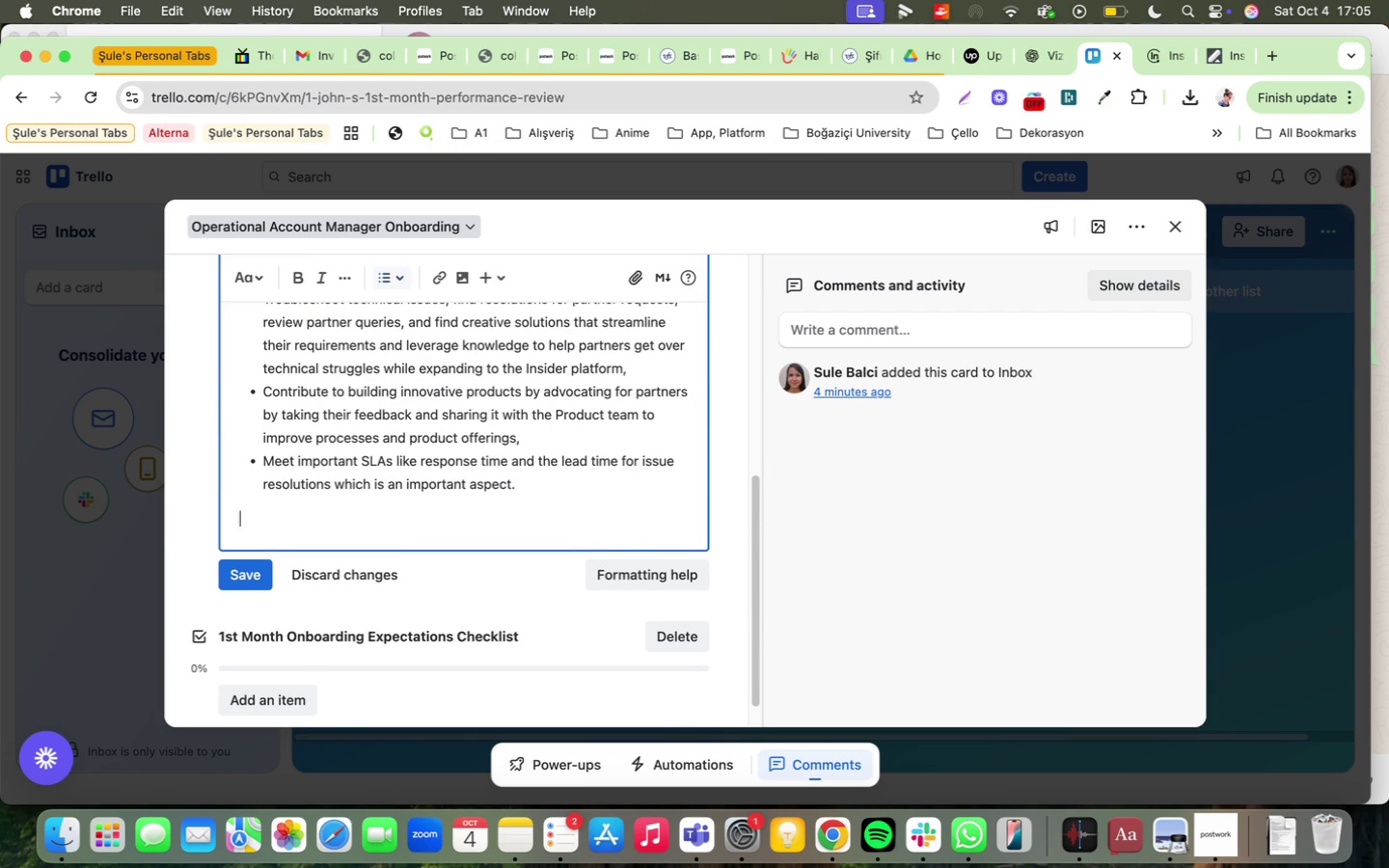 
key(Enter)
 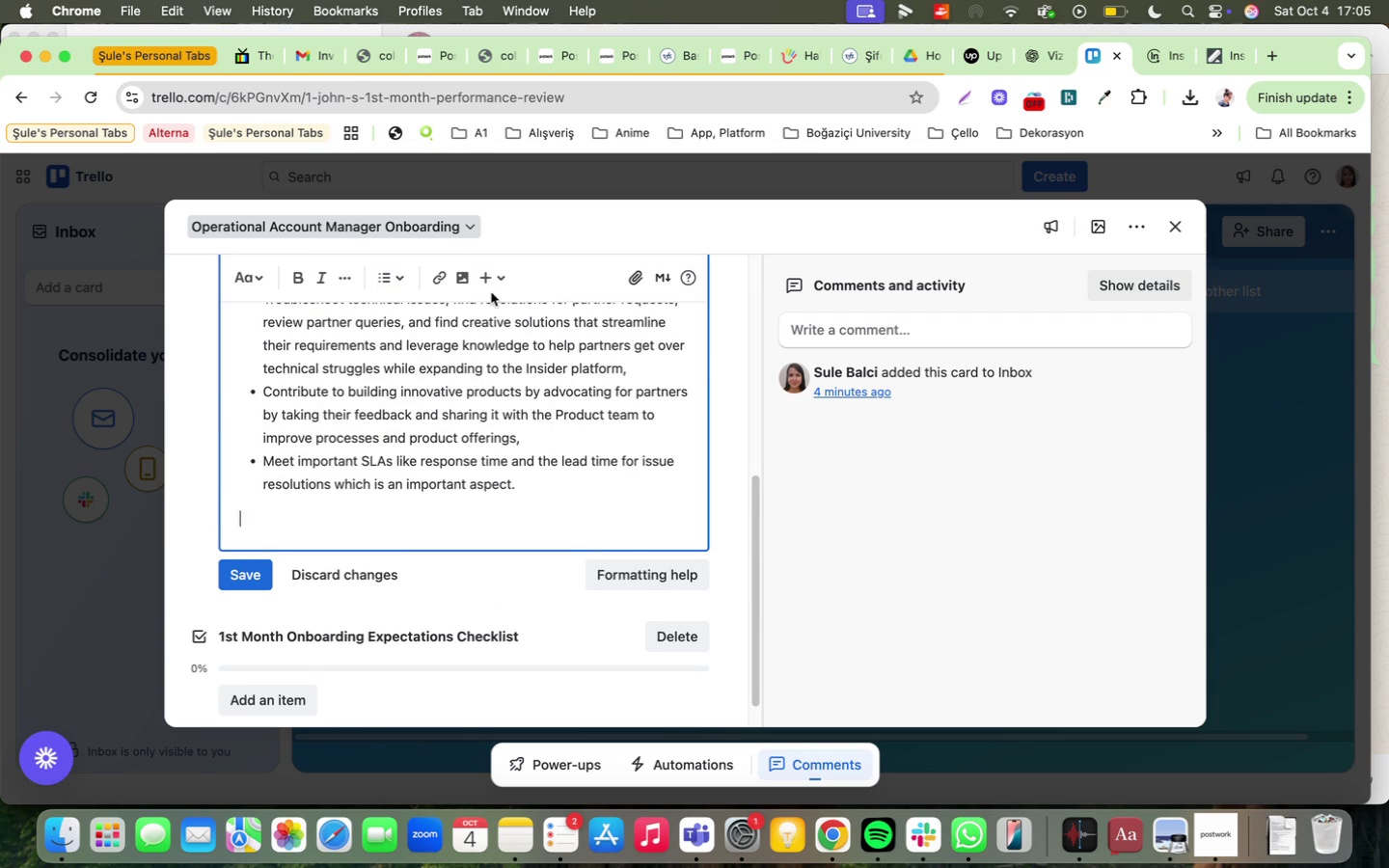 
double_click([489, 283])
 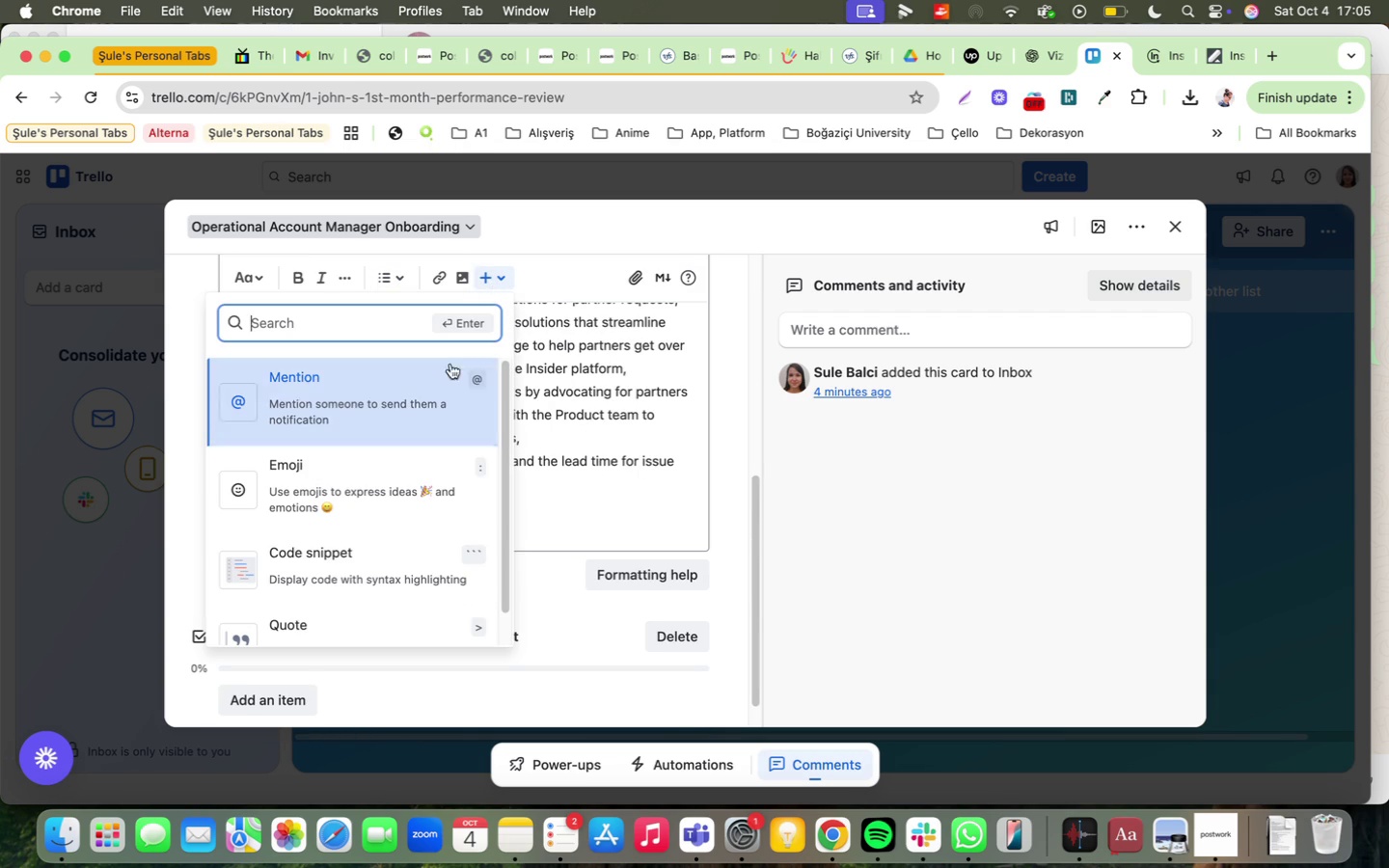 
scroll: coordinate [339, 607], scroll_direction: down, amount: 10.0
 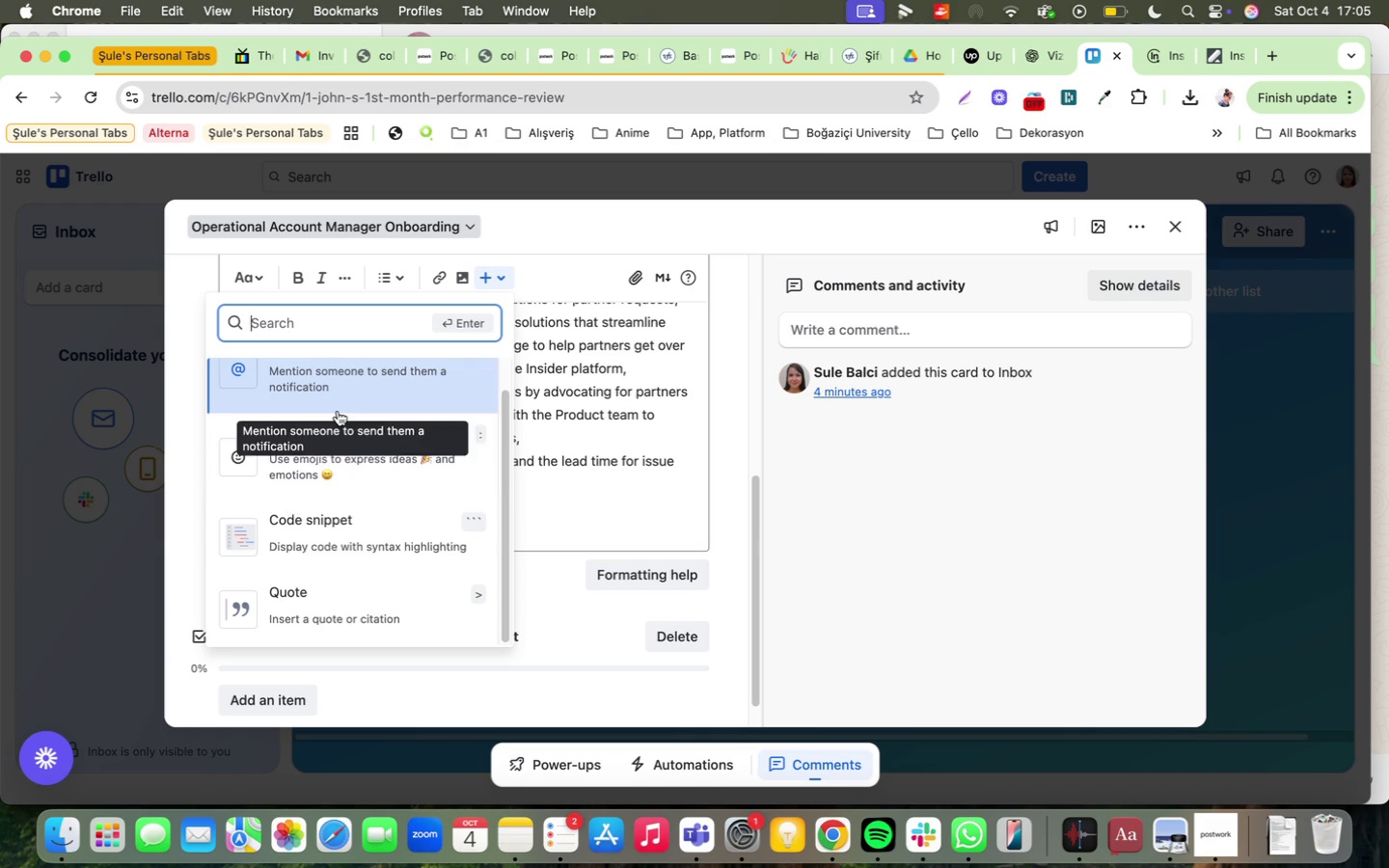 
scroll: coordinate [331, 447], scroll_direction: up, amount: 11.0
 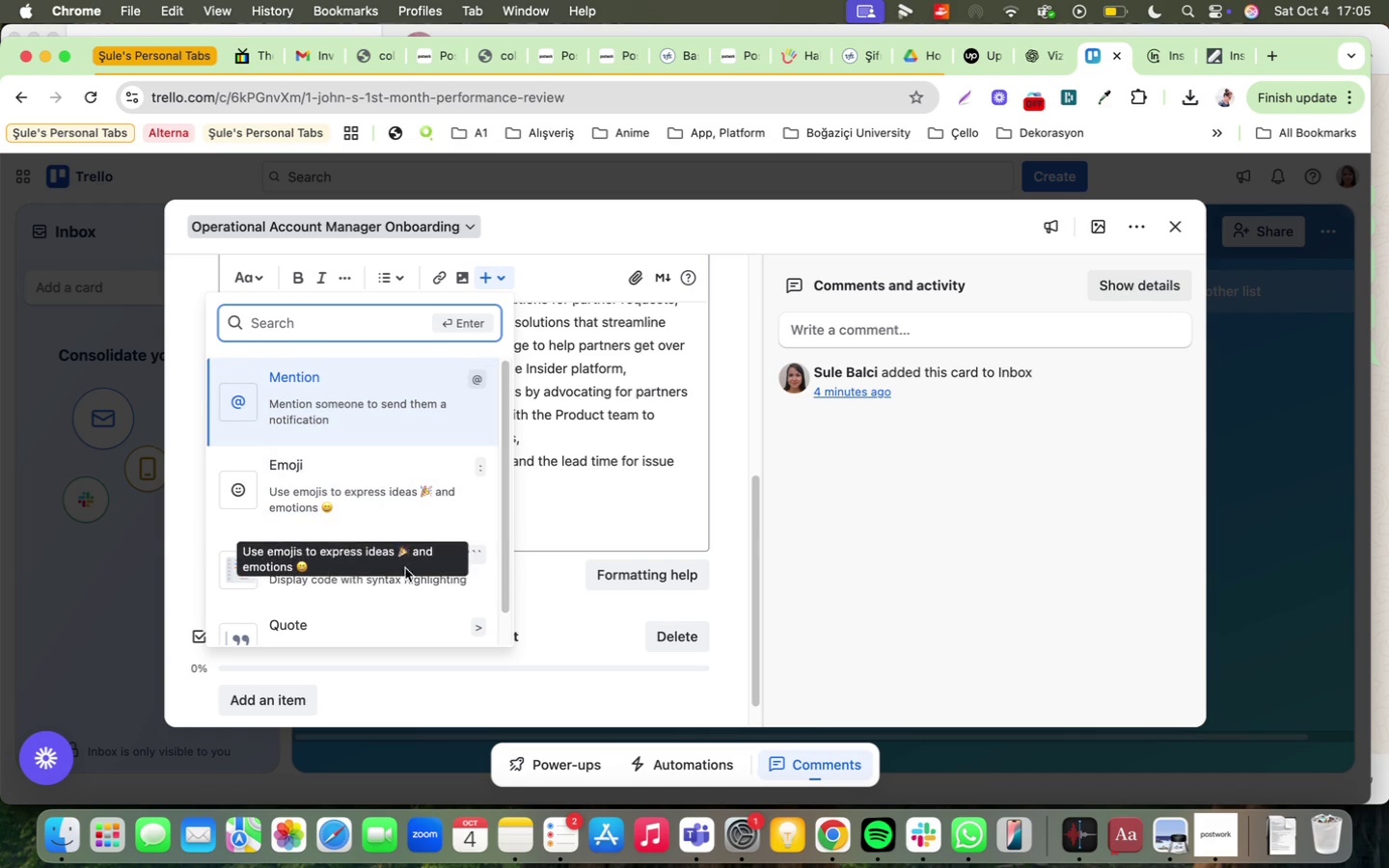 
scroll: coordinate [354, 511], scroll_direction: down, amount: 8.0
 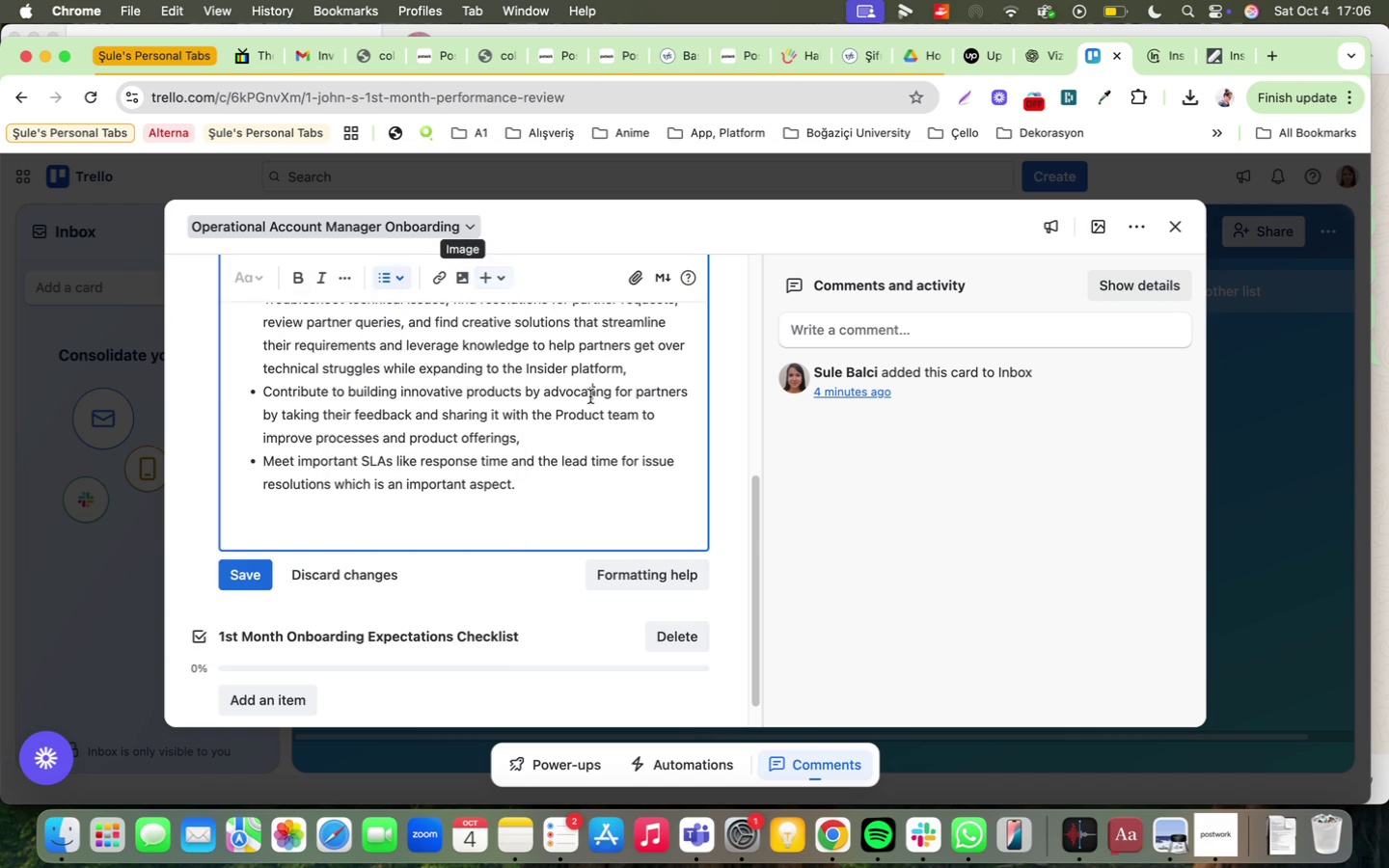 
double_click([336, 517])
 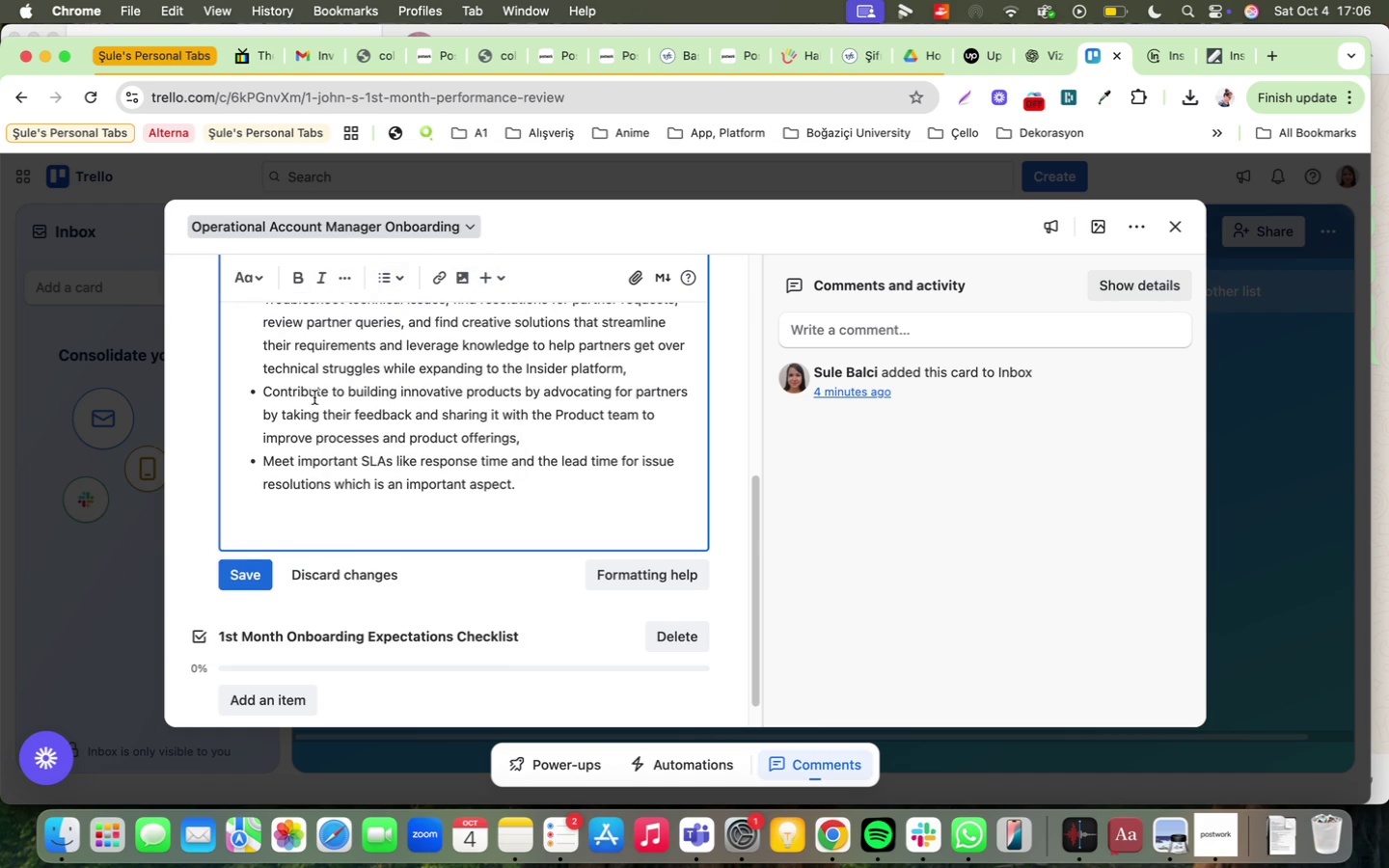 
scroll: coordinate [314, 408], scroll_direction: up, amount: 5.0
 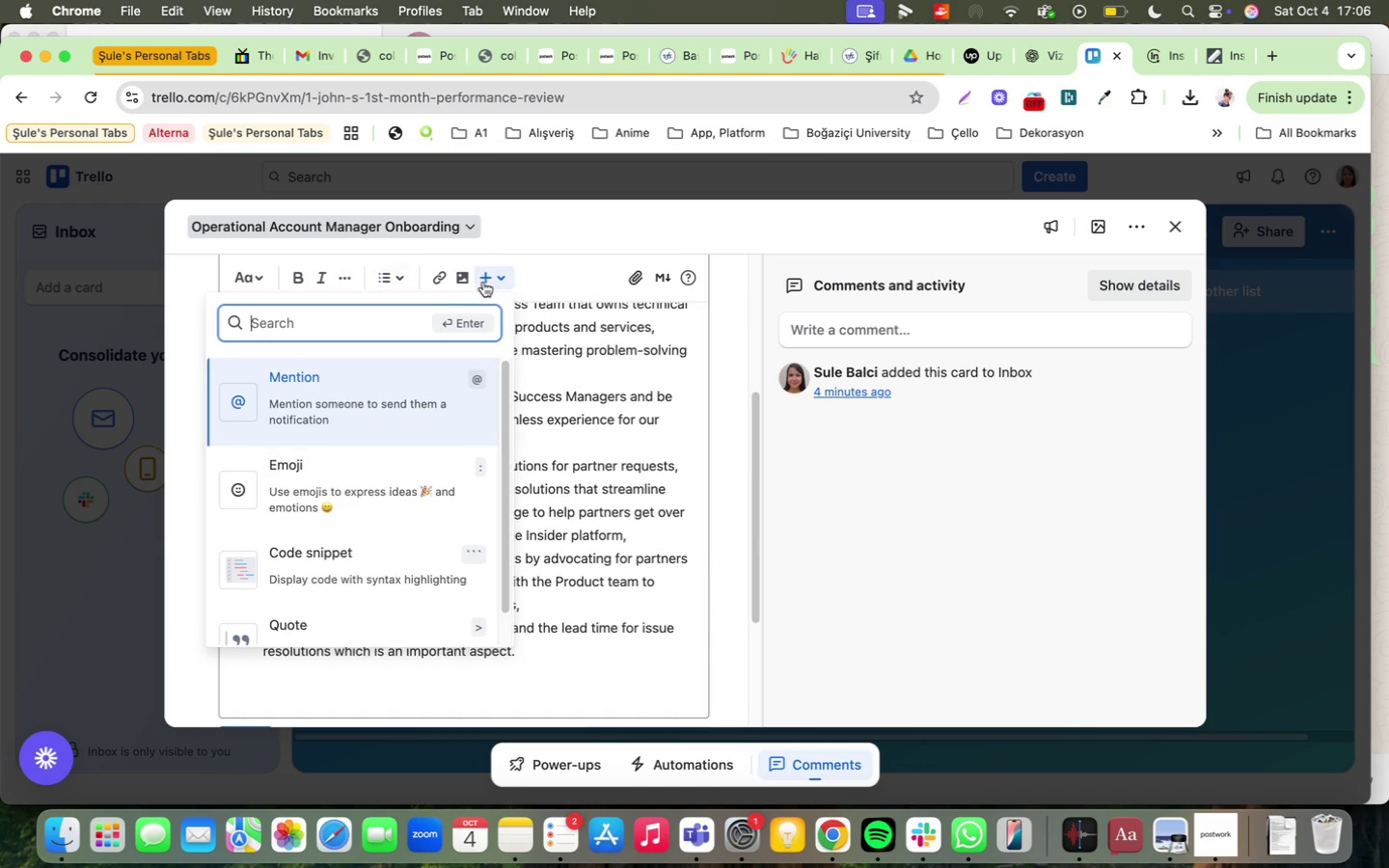 
scroll: coordinate [372, 551], scroll_direction: down, amount: 2.0
 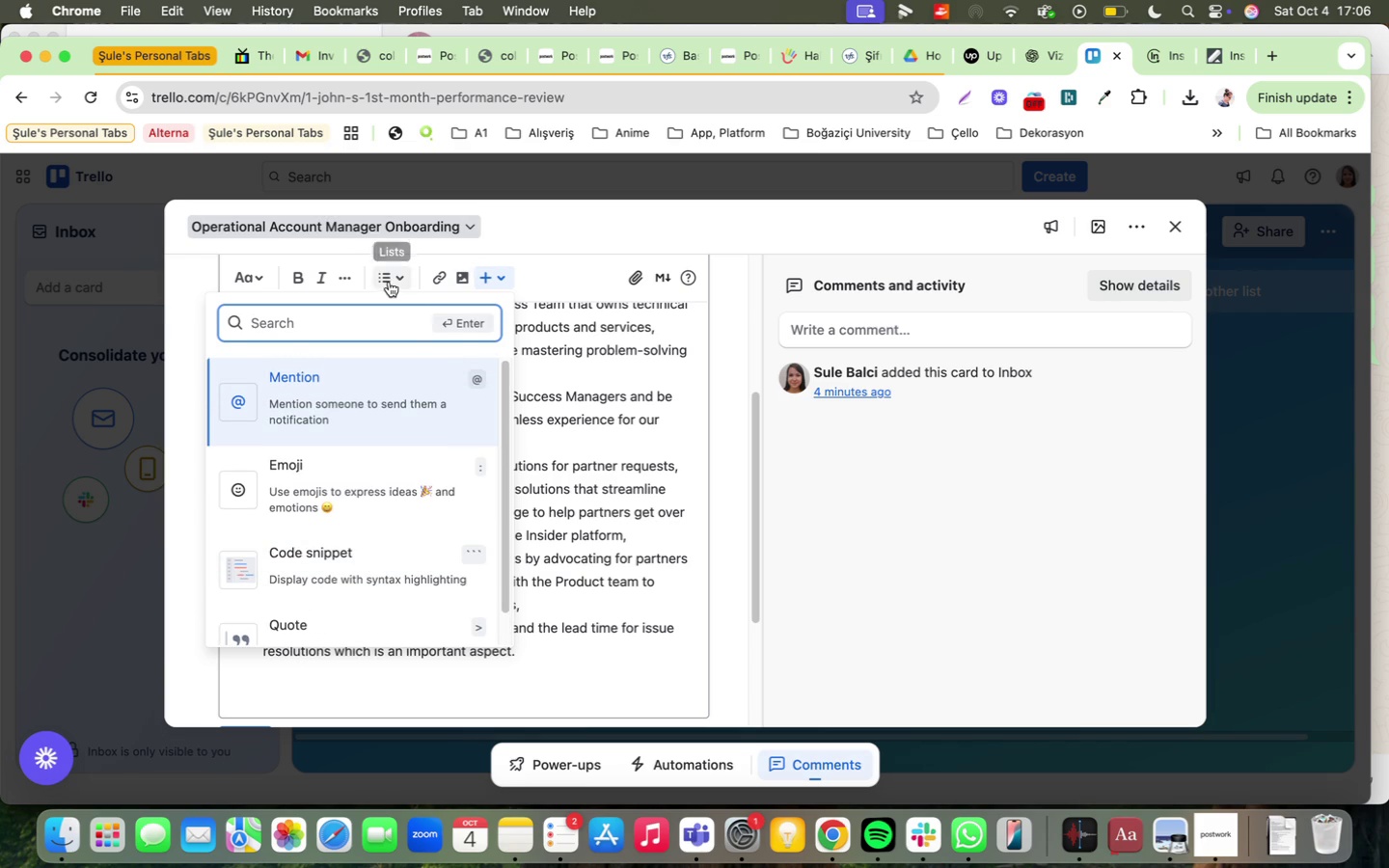 
left_click([537, 378])
 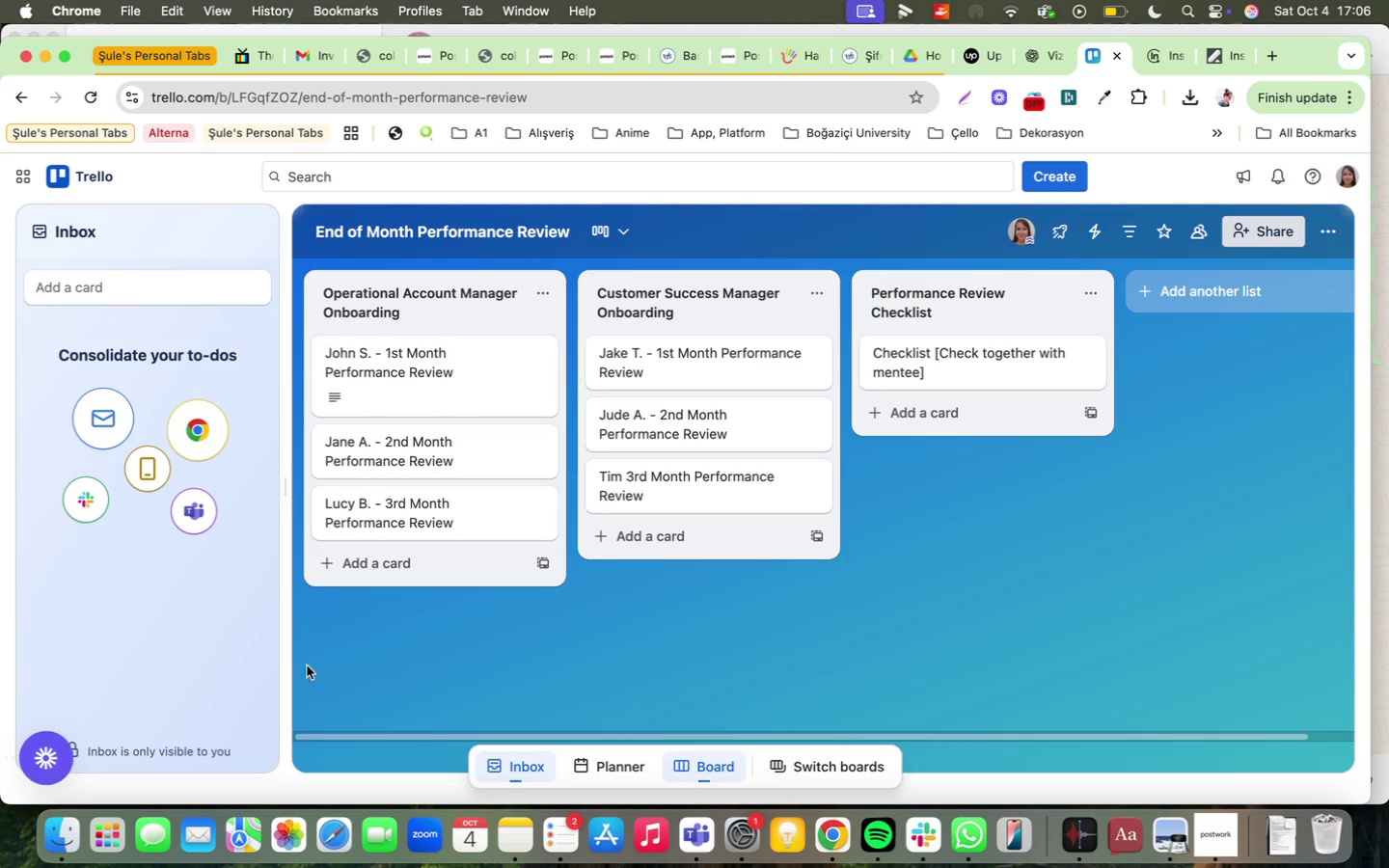 
left_click([449, 366])
 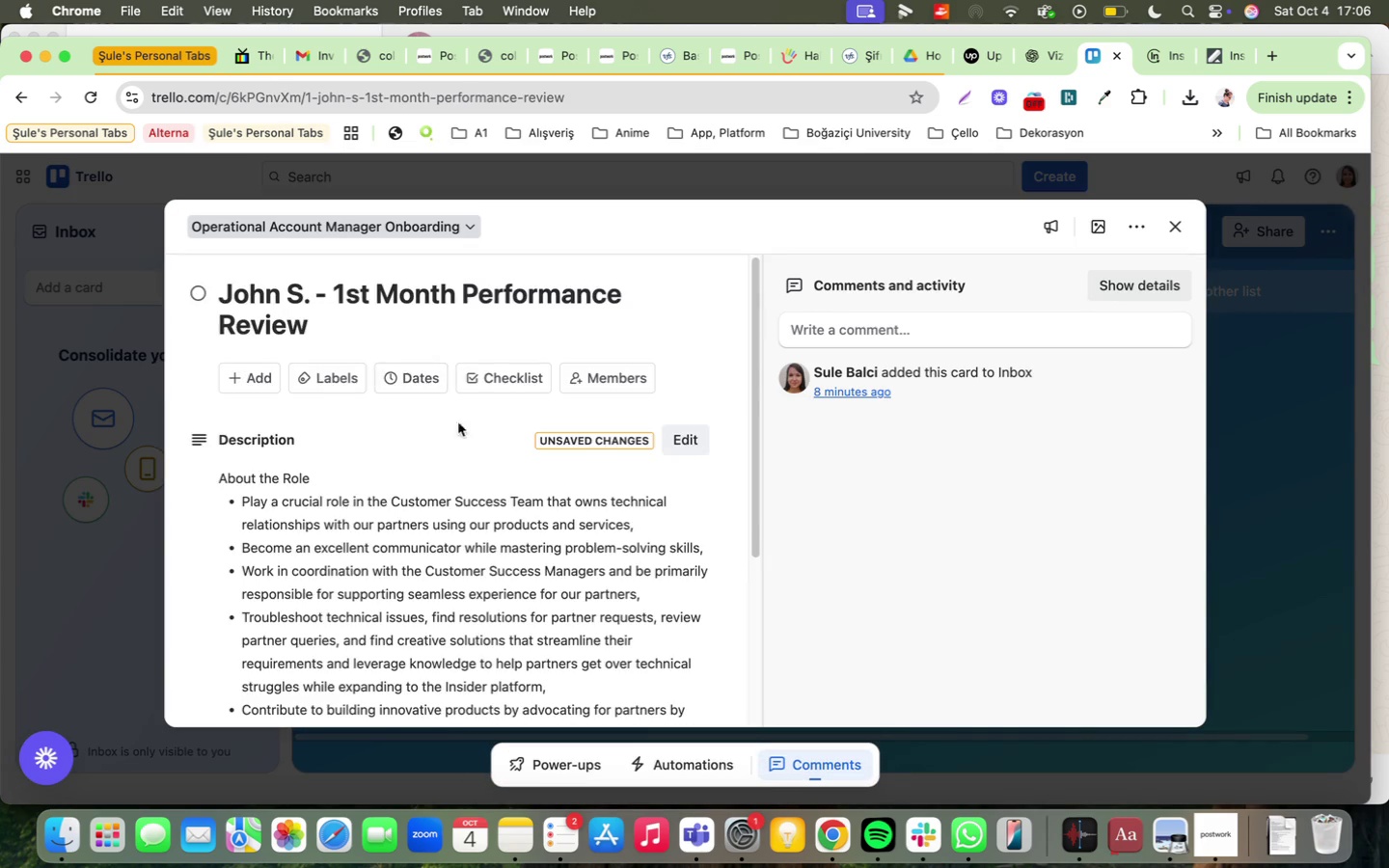 
scroll: coordinate [428, 516], scroll_direction: down, amount: 23.0
 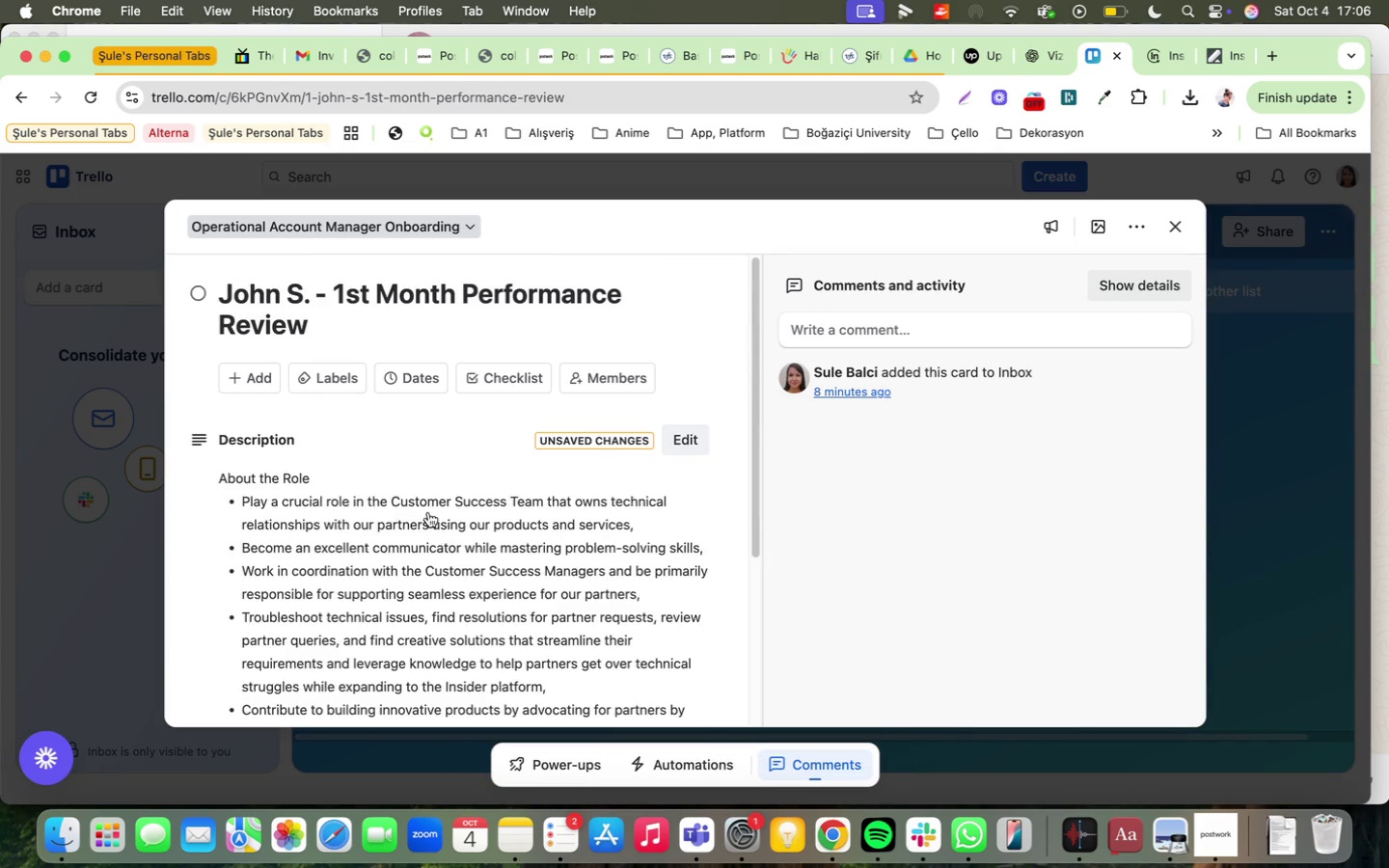 
left_click([428, 512])
 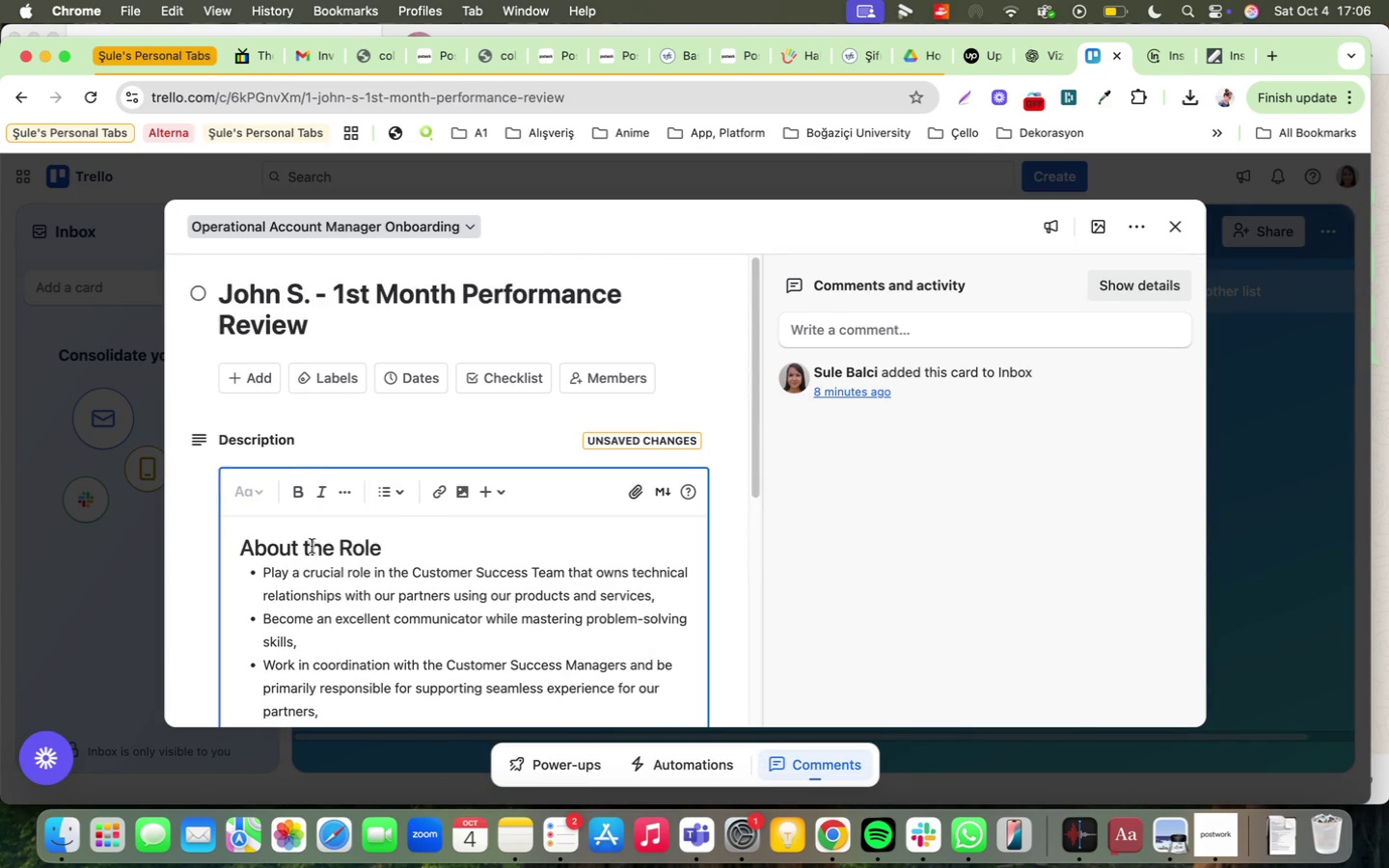 
scroll: coordinate [377, 520], scroll_direction: down, amount: 13.0
 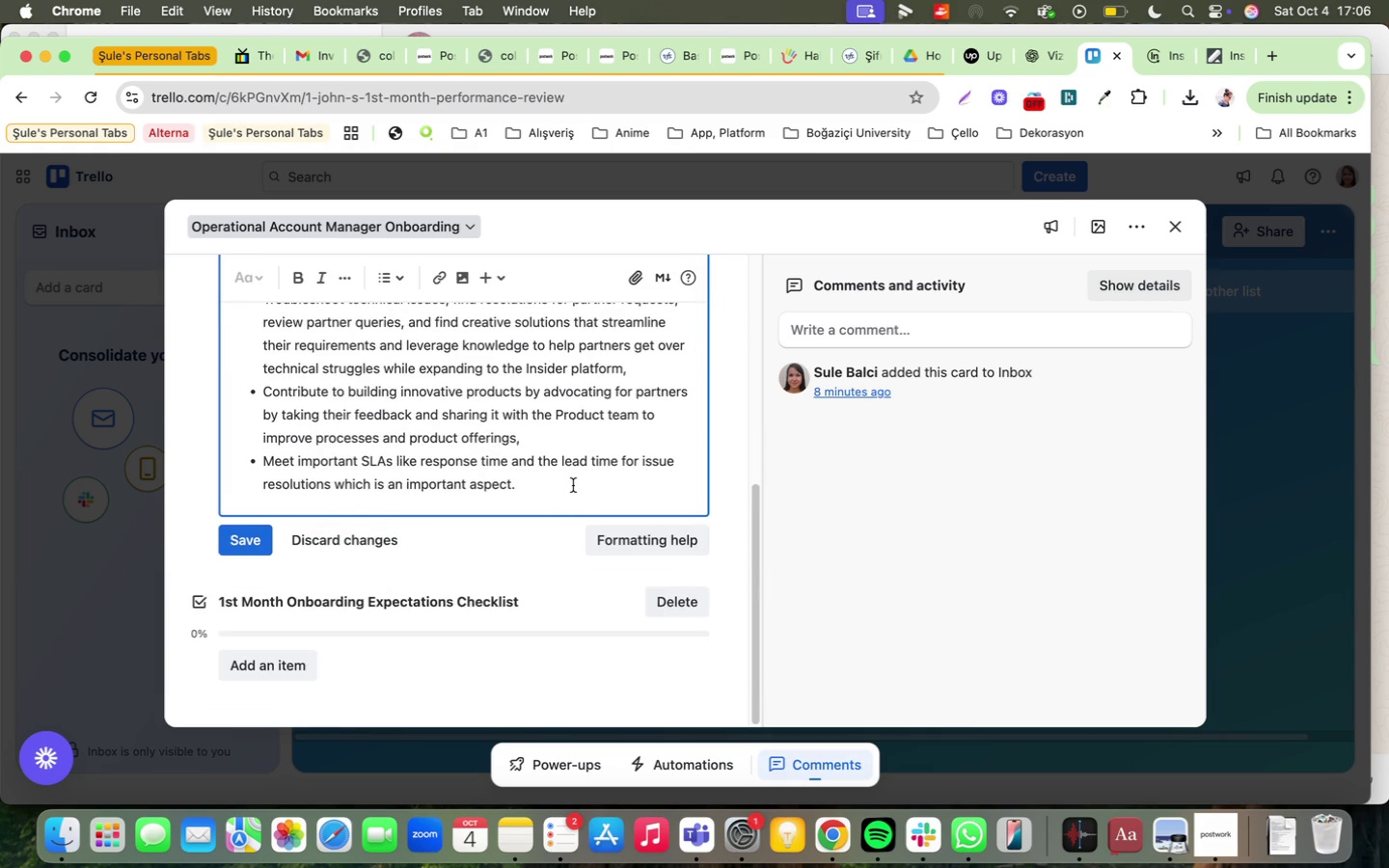 
key(Enter)
 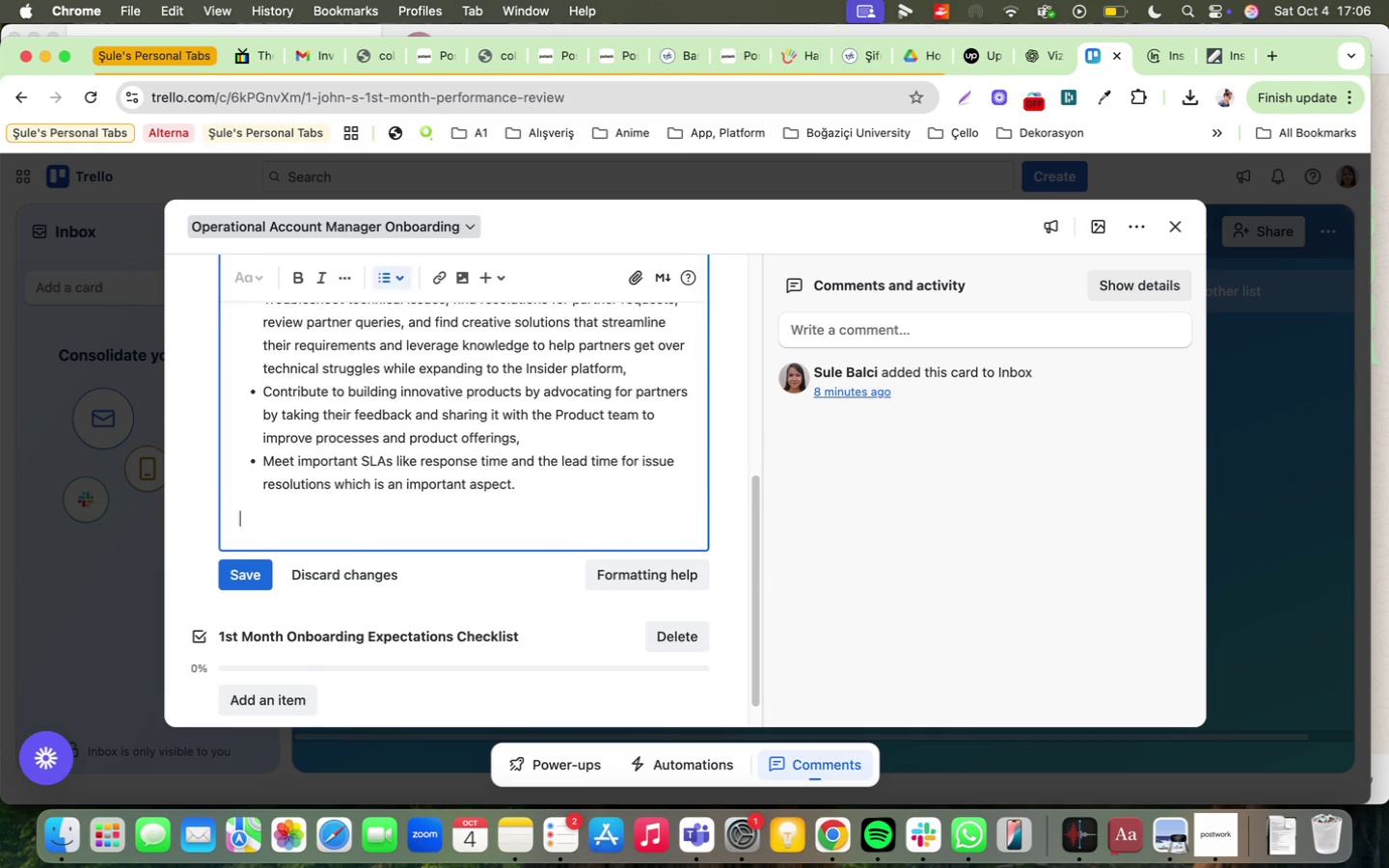 
key(Enter)
 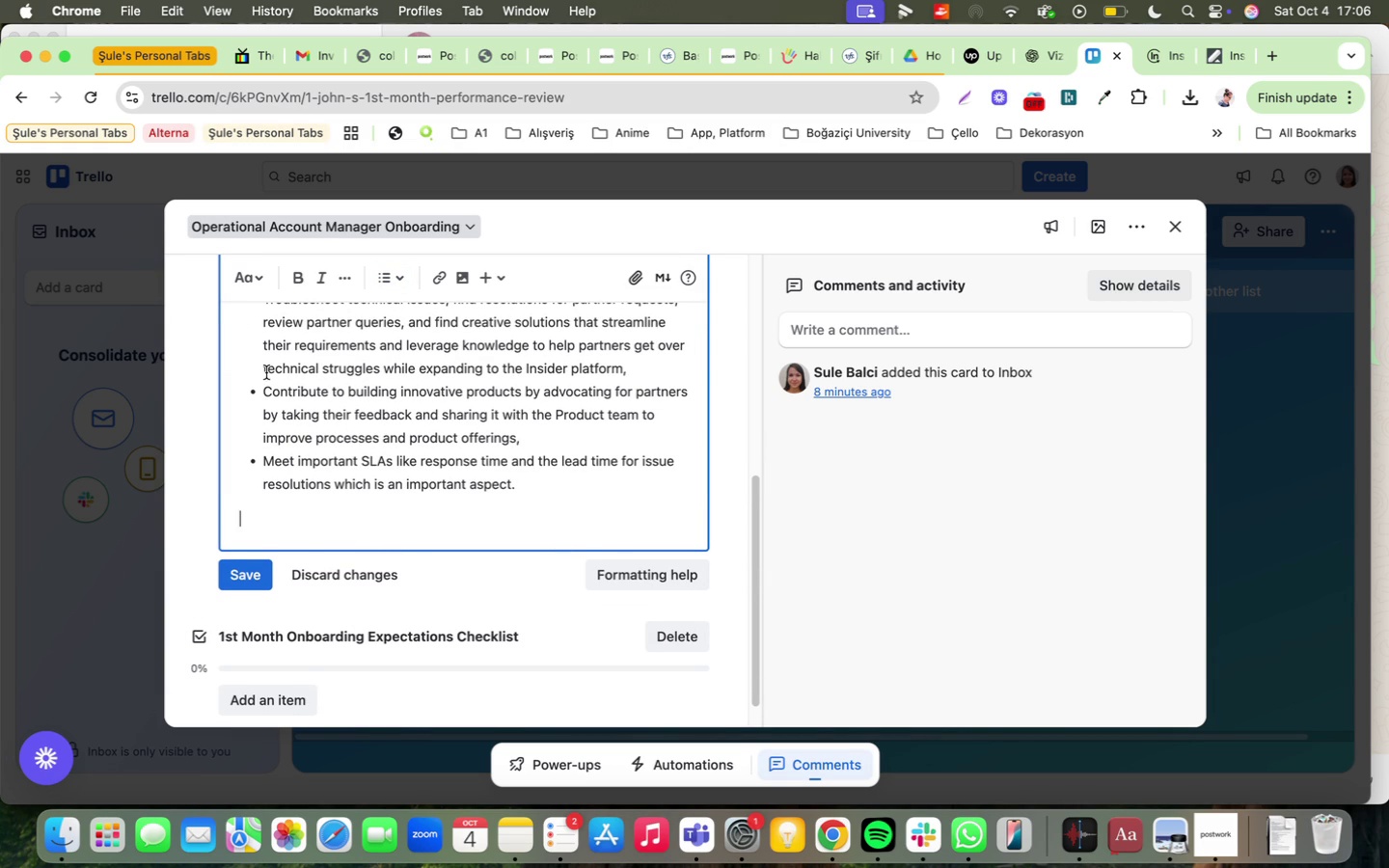 
type(1st bMonth )
key(Backspace)
key(Backspace)
key(Backspace)
key(Backspace)
key(Backspace)
key(Backspace)
key(Backspace)
type(mO)
key(Backspace)
key(Backspace)
type(Month KPI)